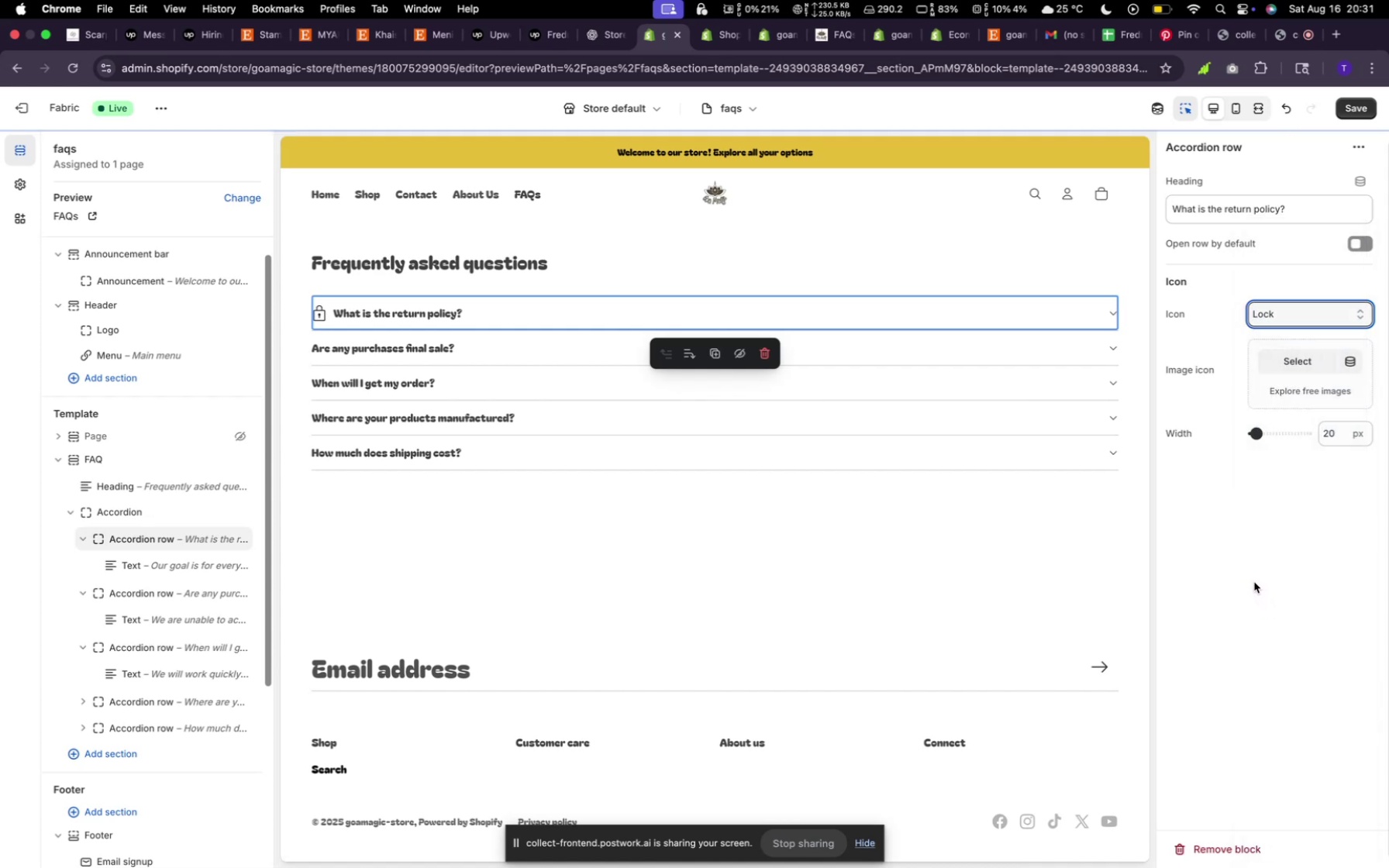 
left_click([1342, 112])
 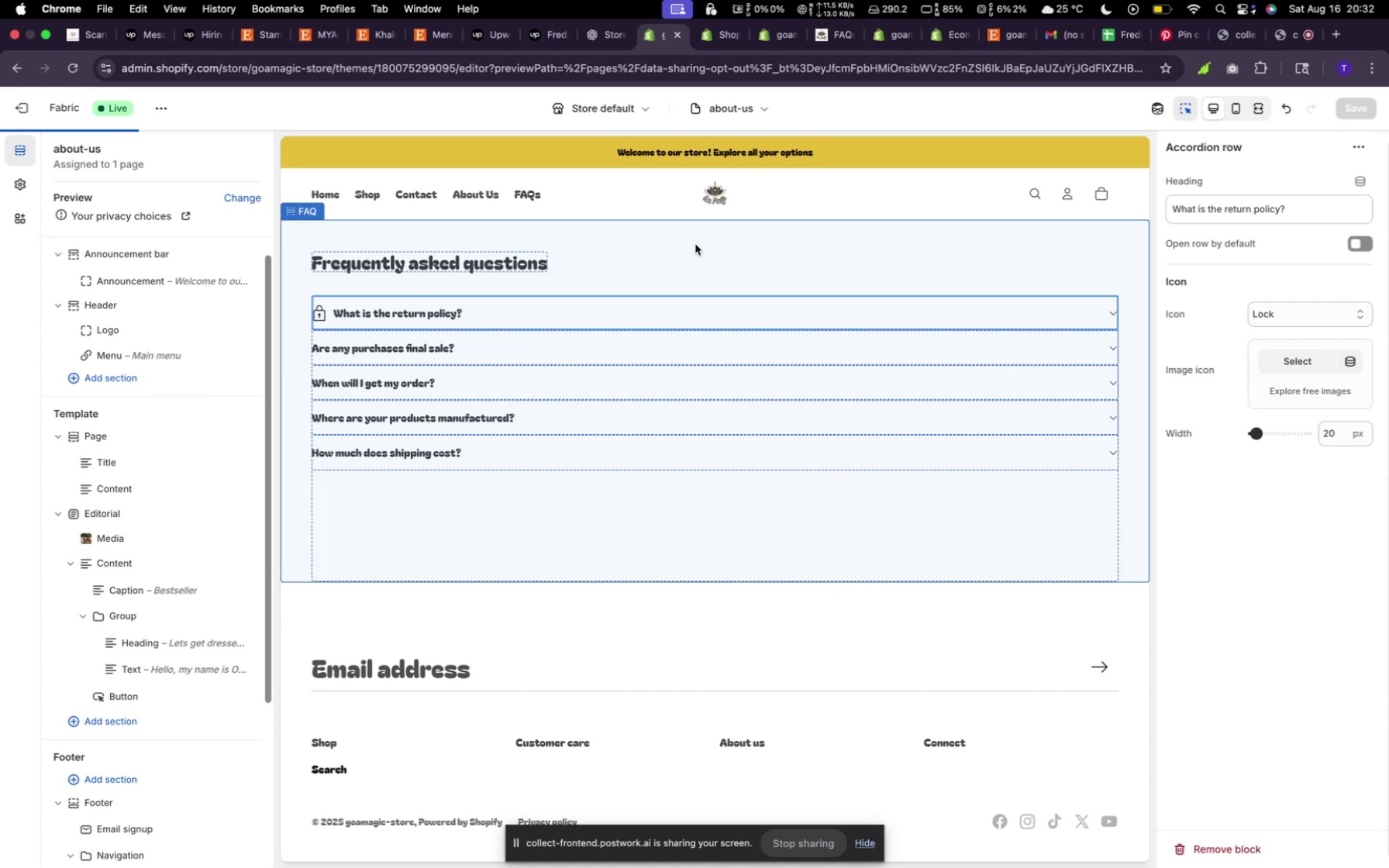 
wait(24.15)
 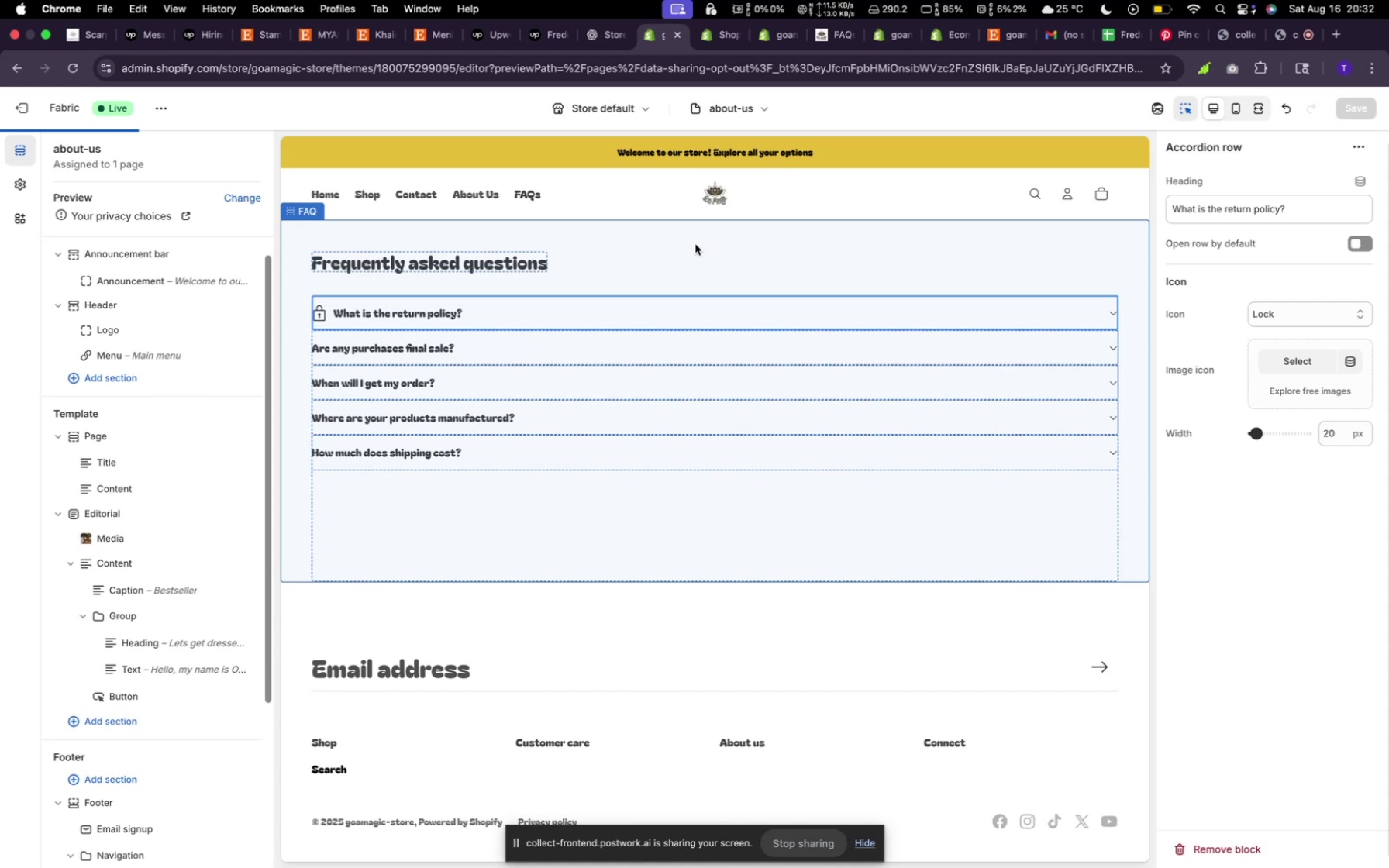 
left_click([65, 430])
 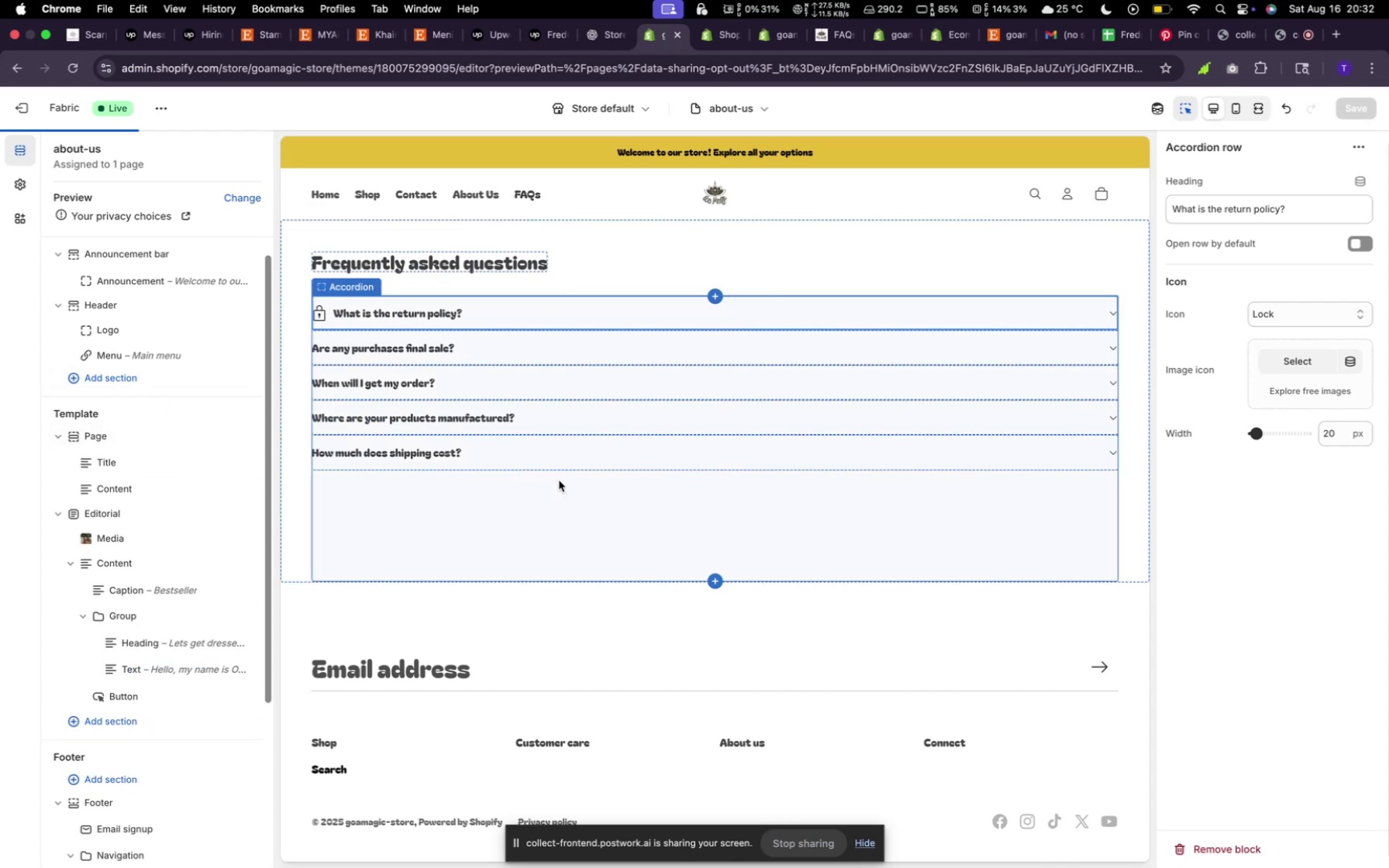 
wait(7.61)
 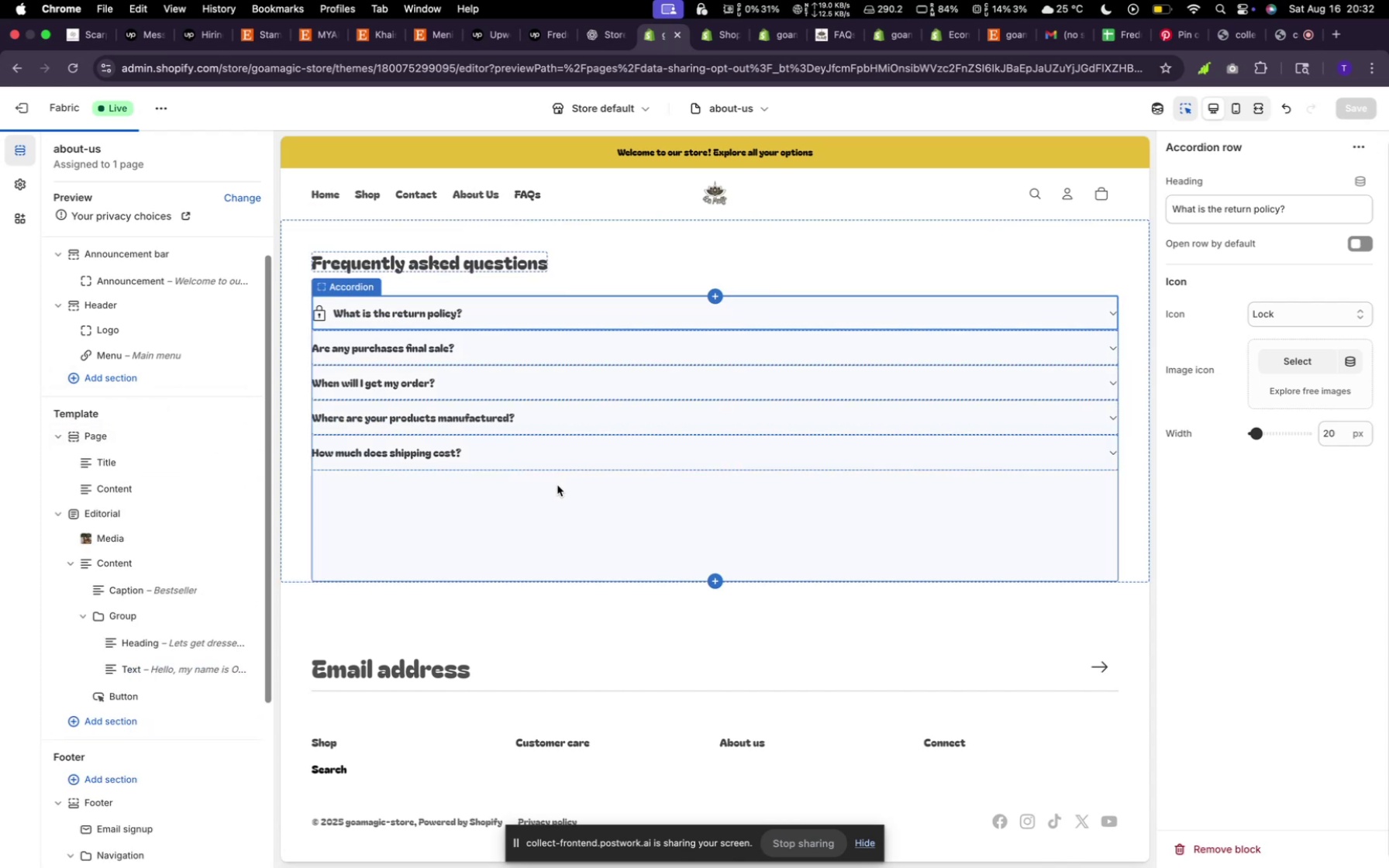 
key(PlayPause)
 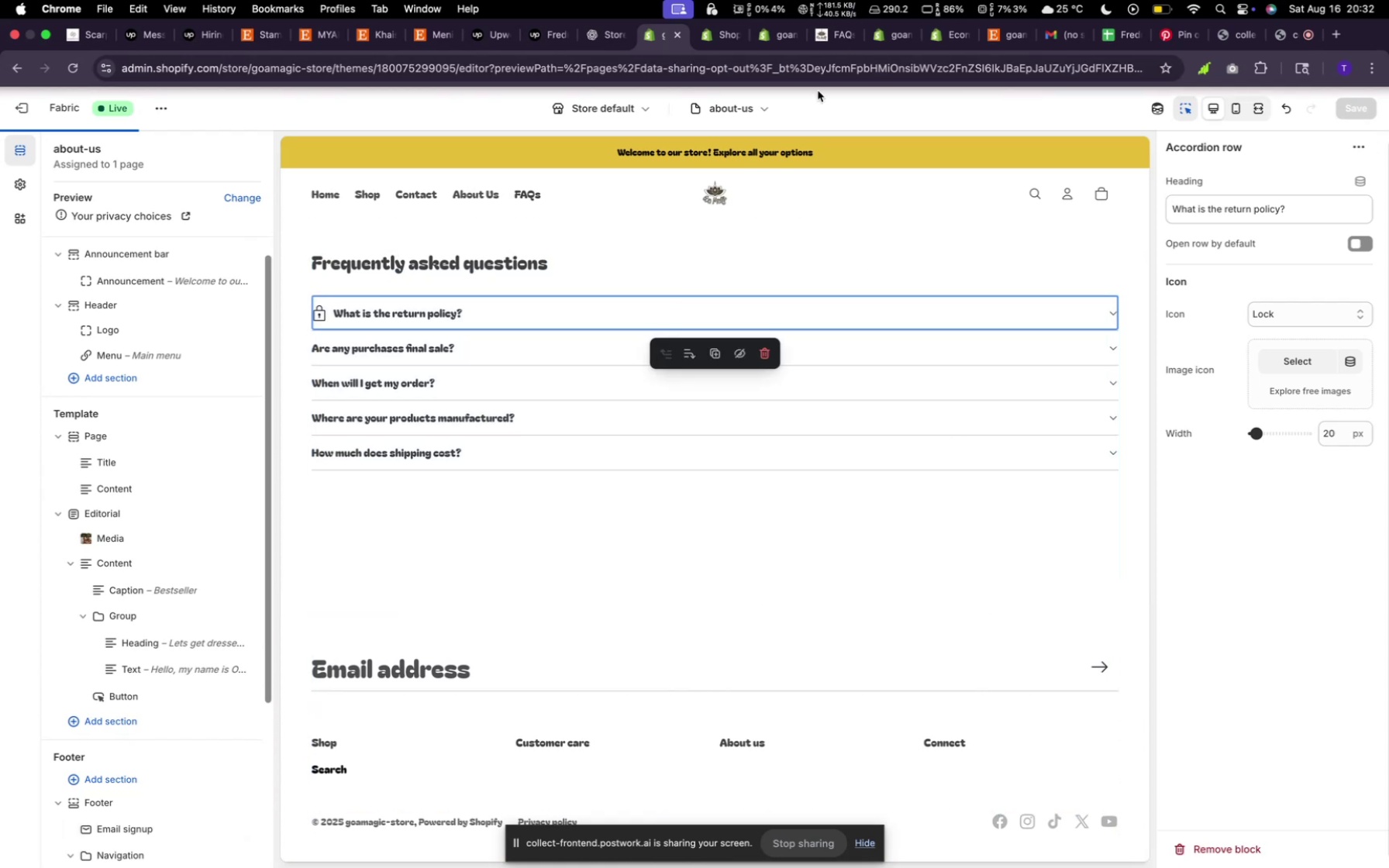 
left_click([822, 41])
 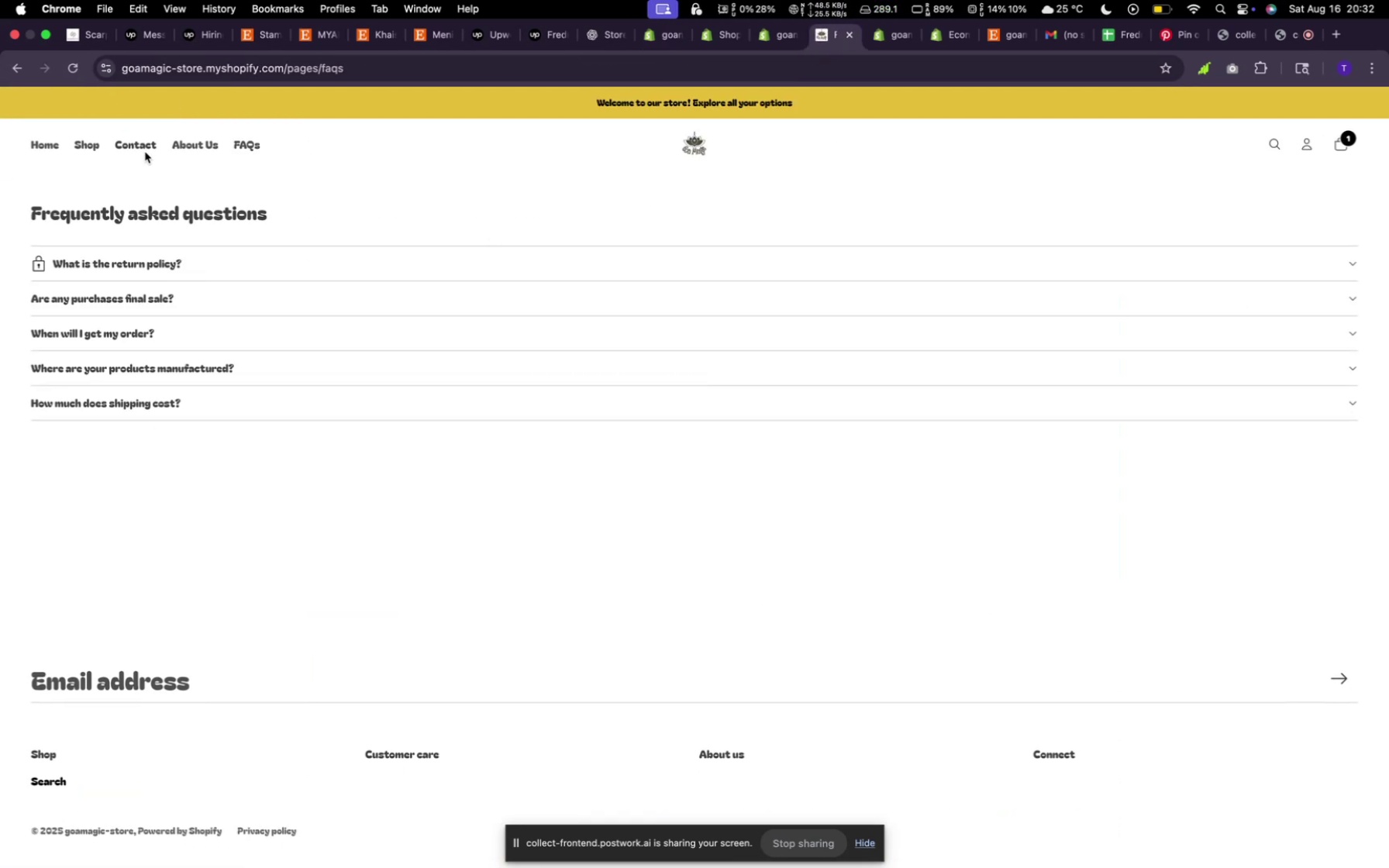 
wait(6.04)
 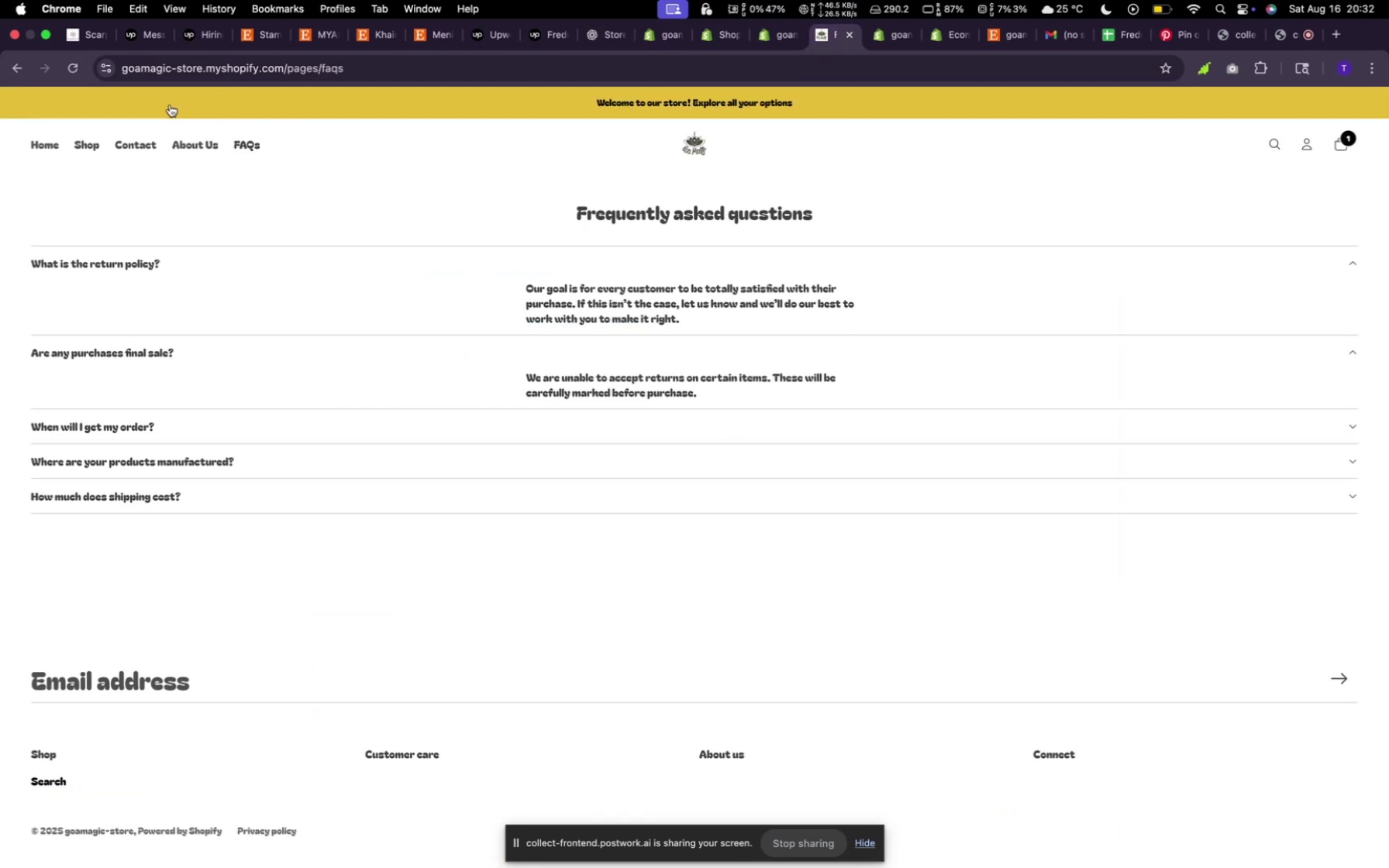 
left_click([174, 303])
 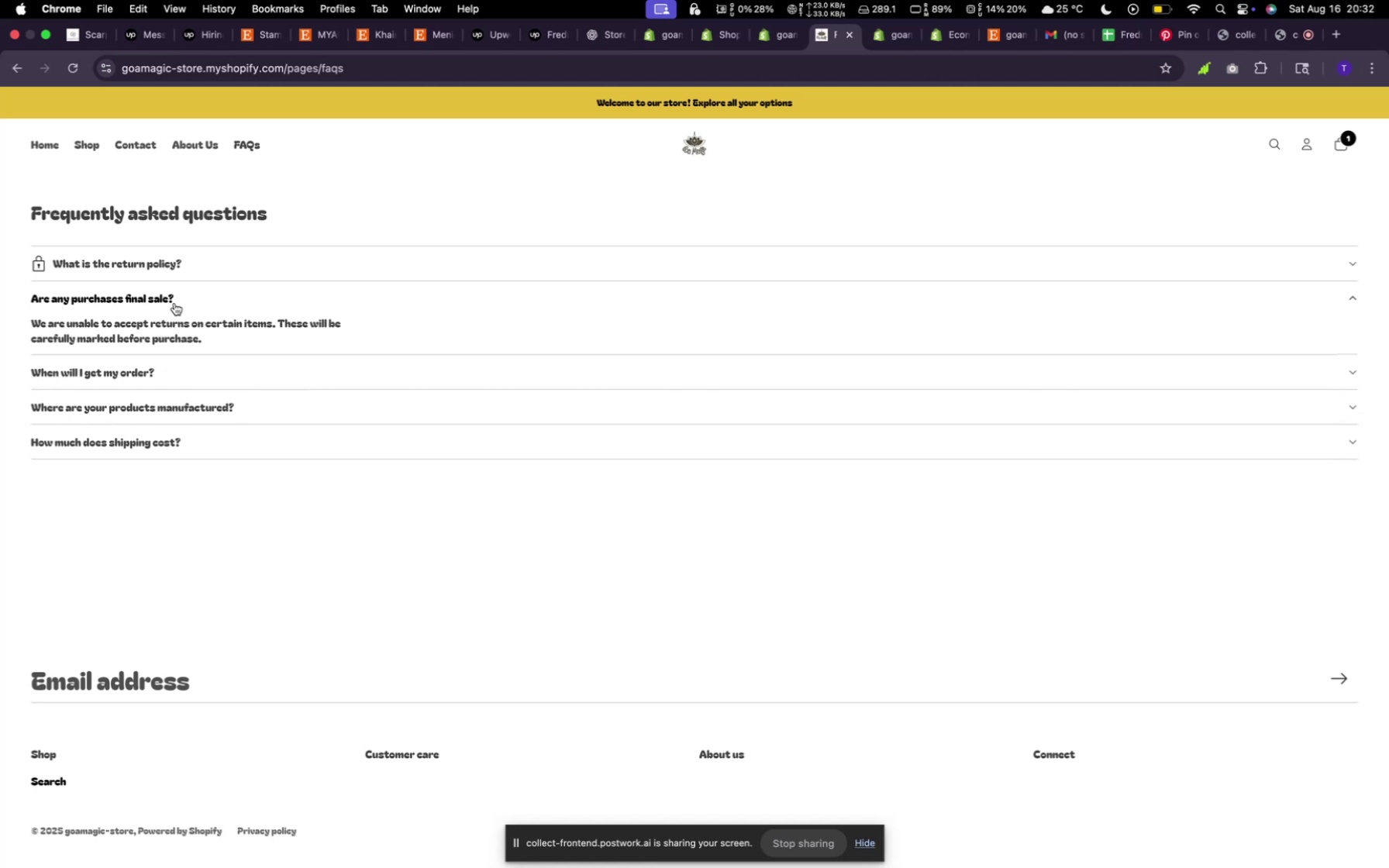 
left_click([174, 303])
 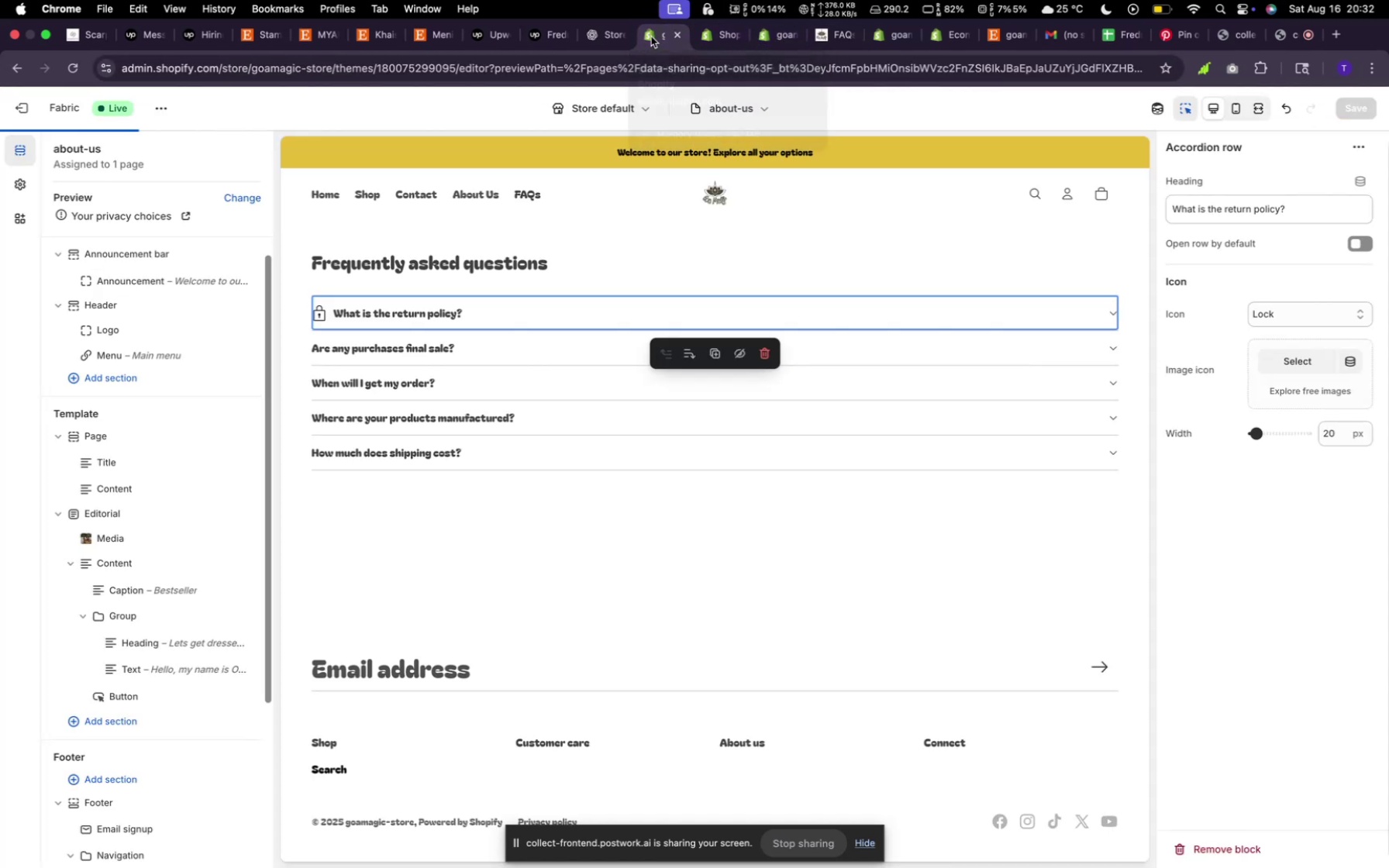 
wait(11.7)
 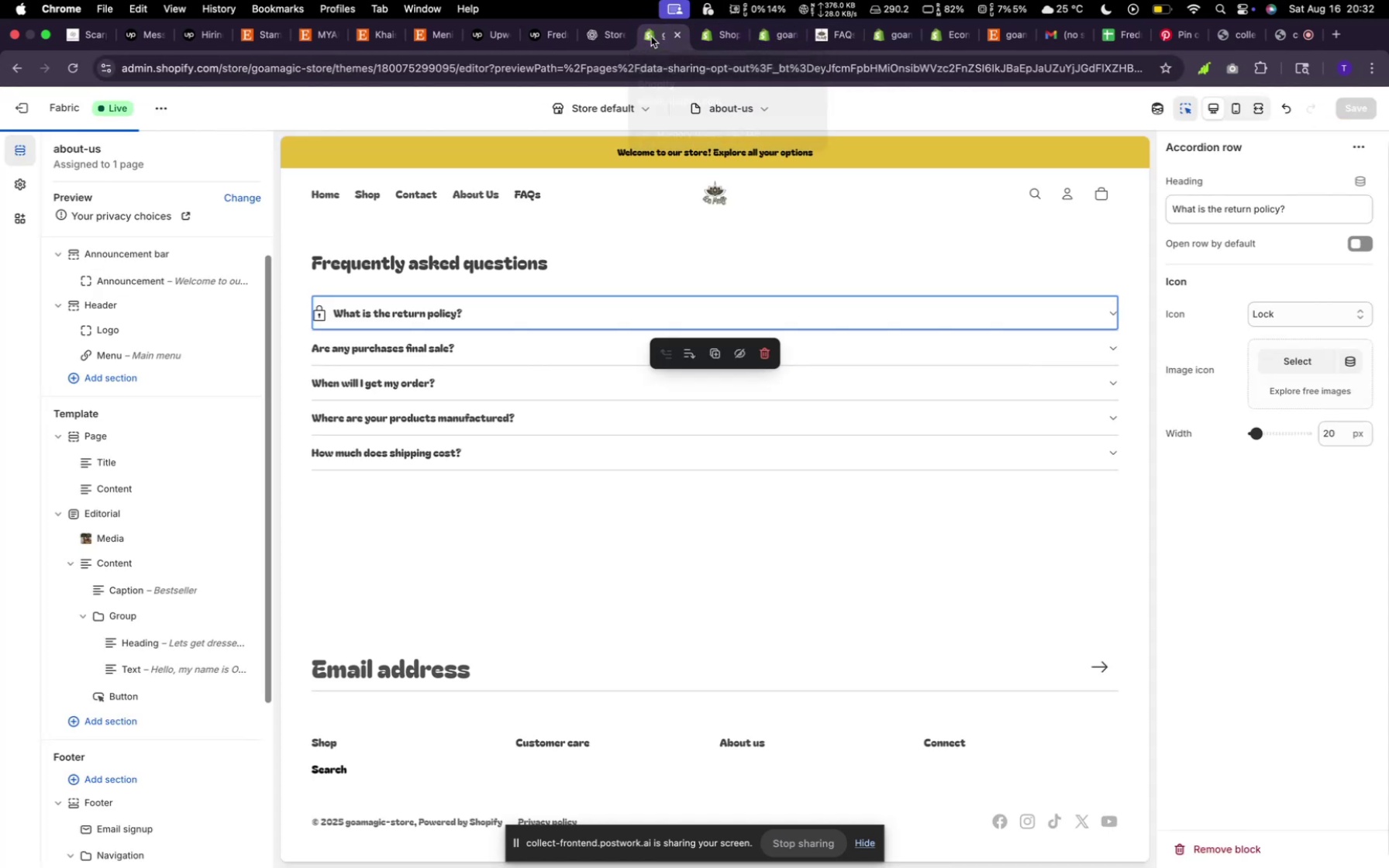 
double_click([527, 196])
 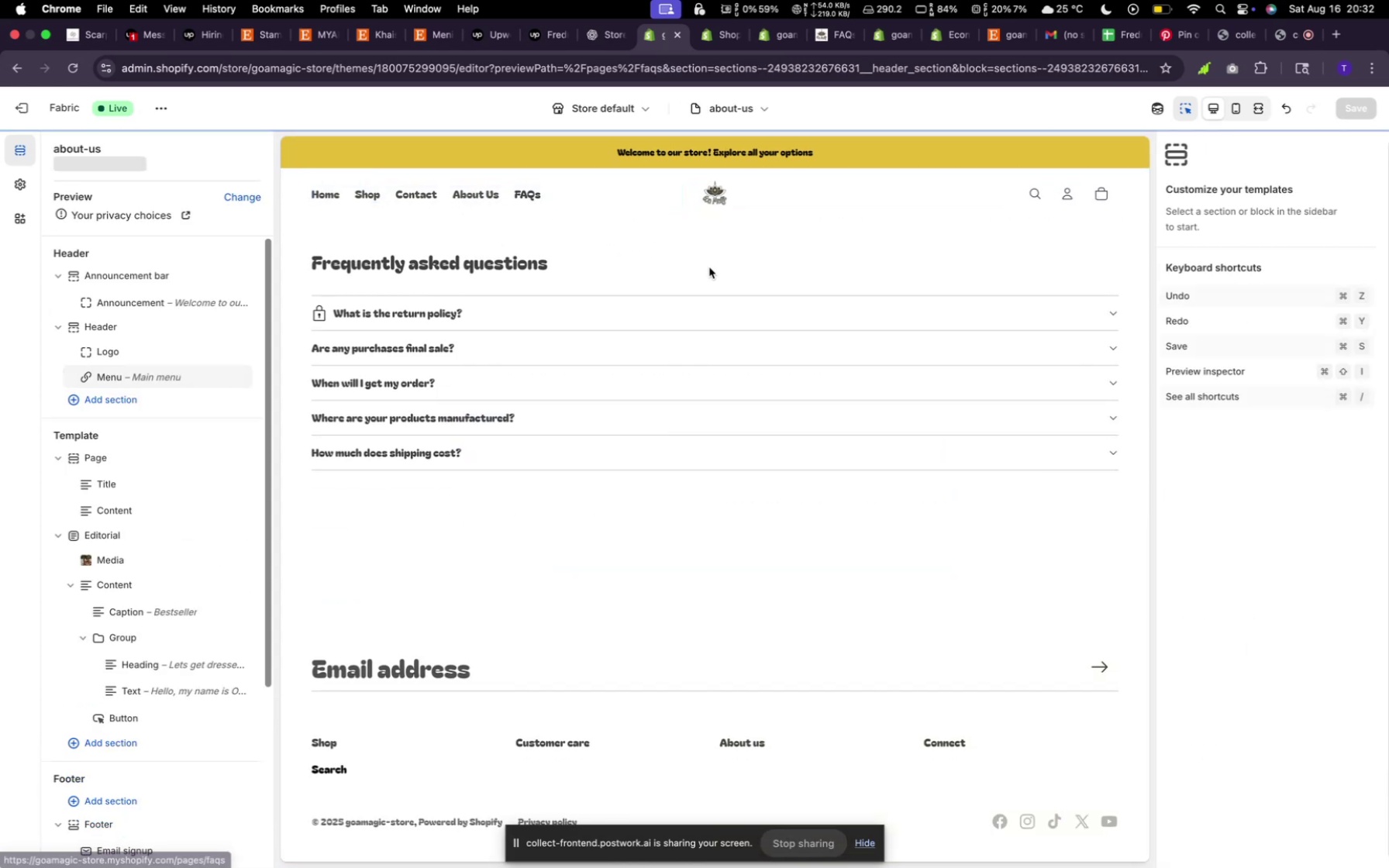 
left_click([631, 316])
 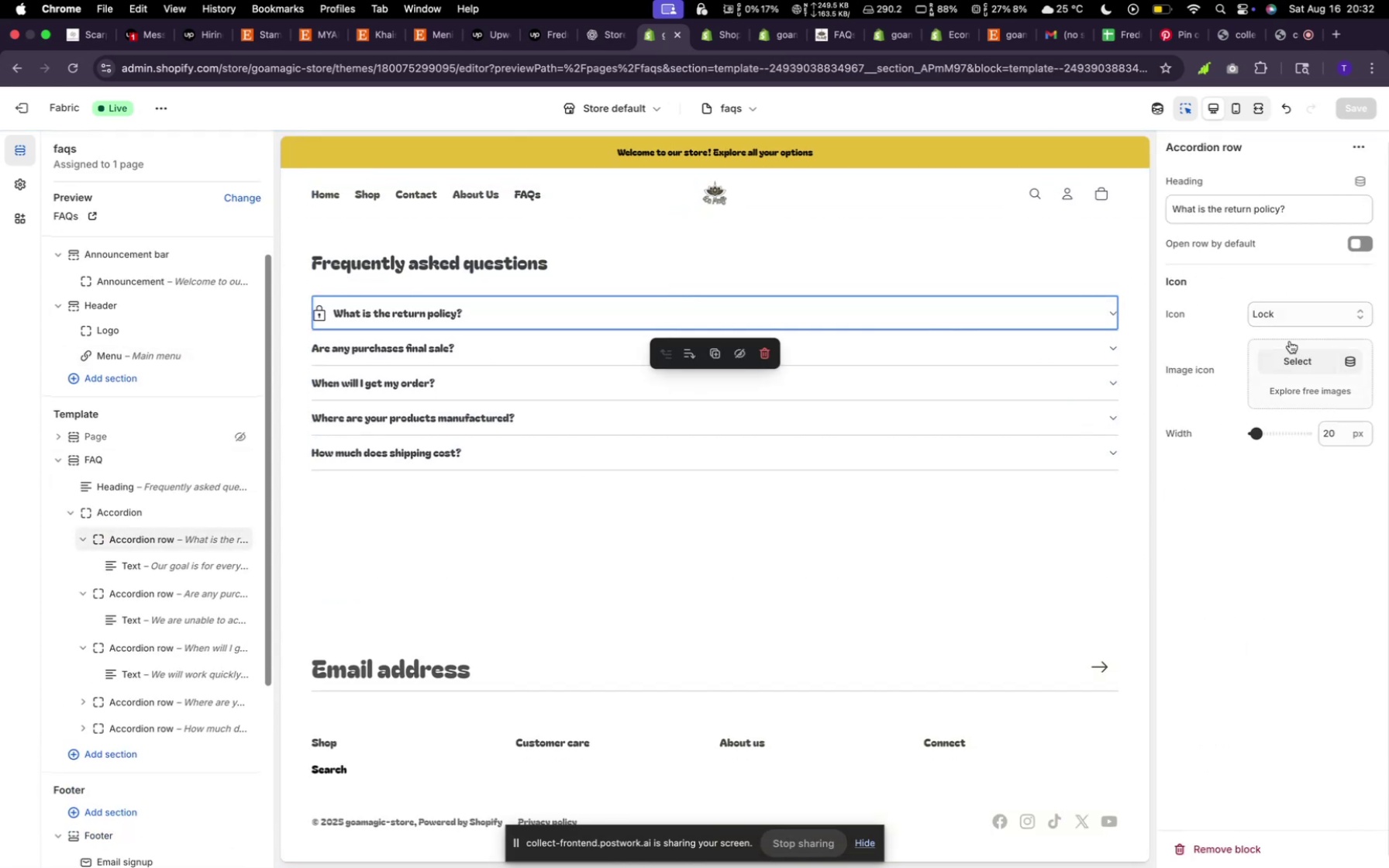 
left_click([1292, 317])
 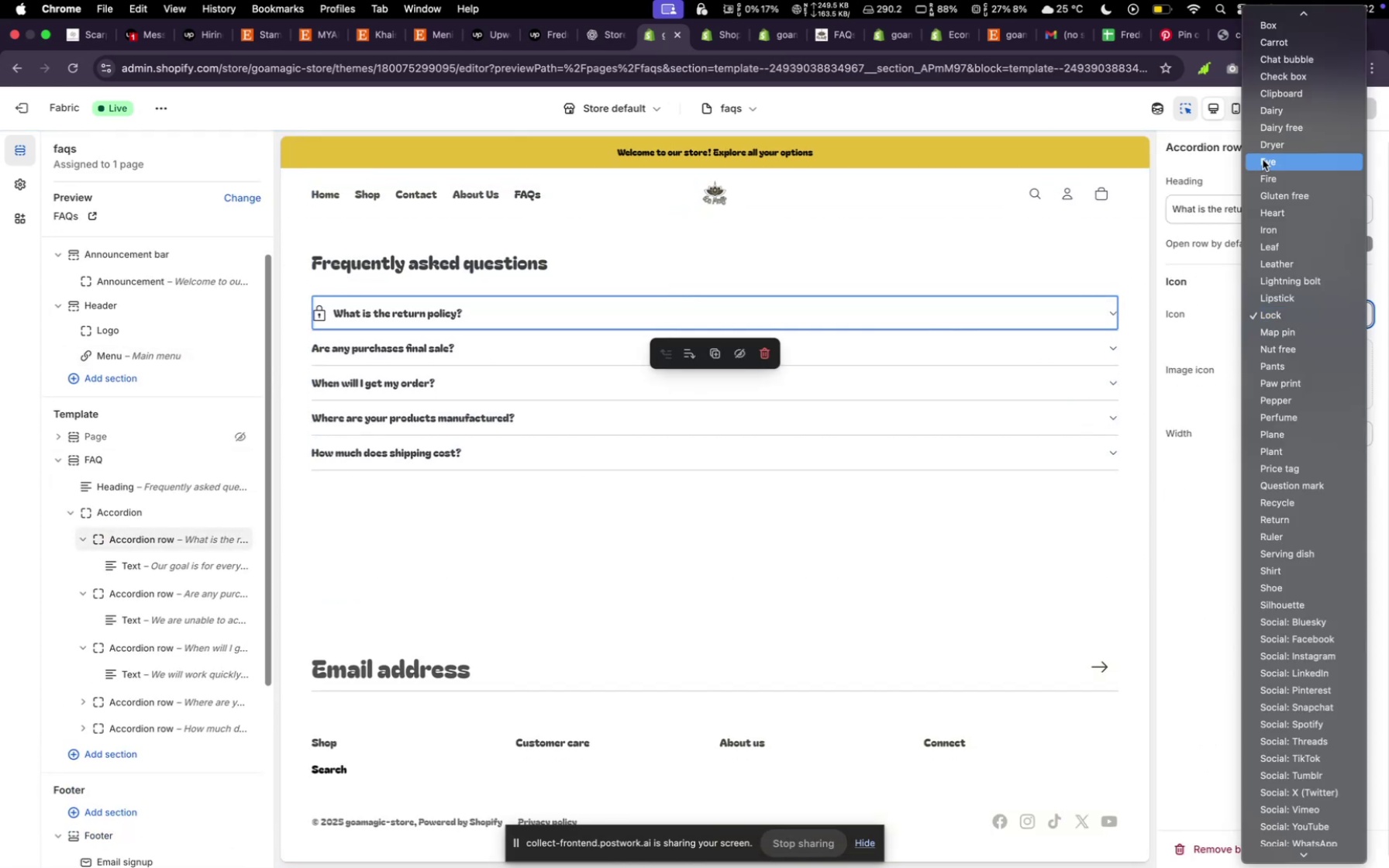 
scroll: coordinate [1265, 249], scroll_direction: up, amount: 22.0
 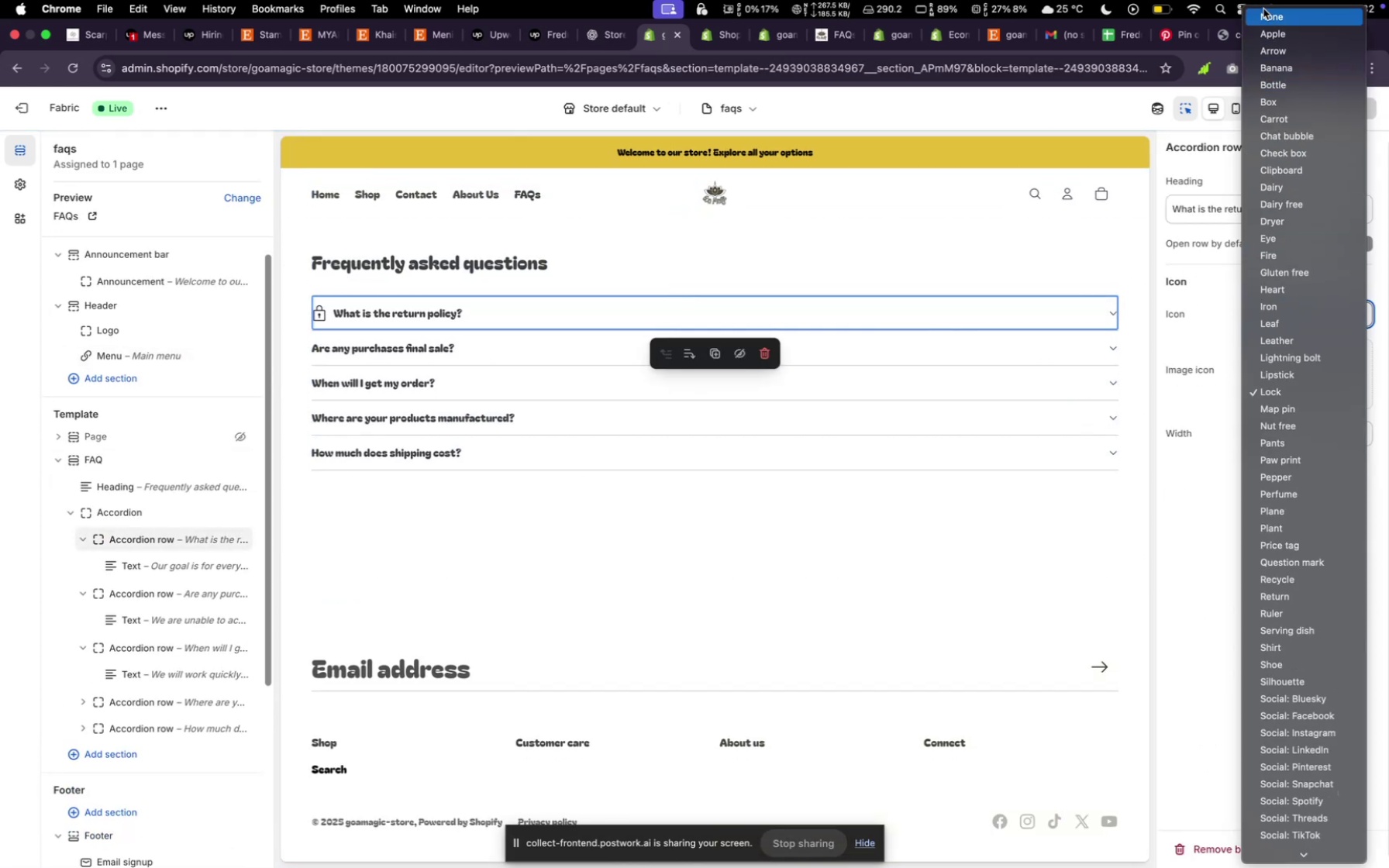 
left_click([1264, 7])
 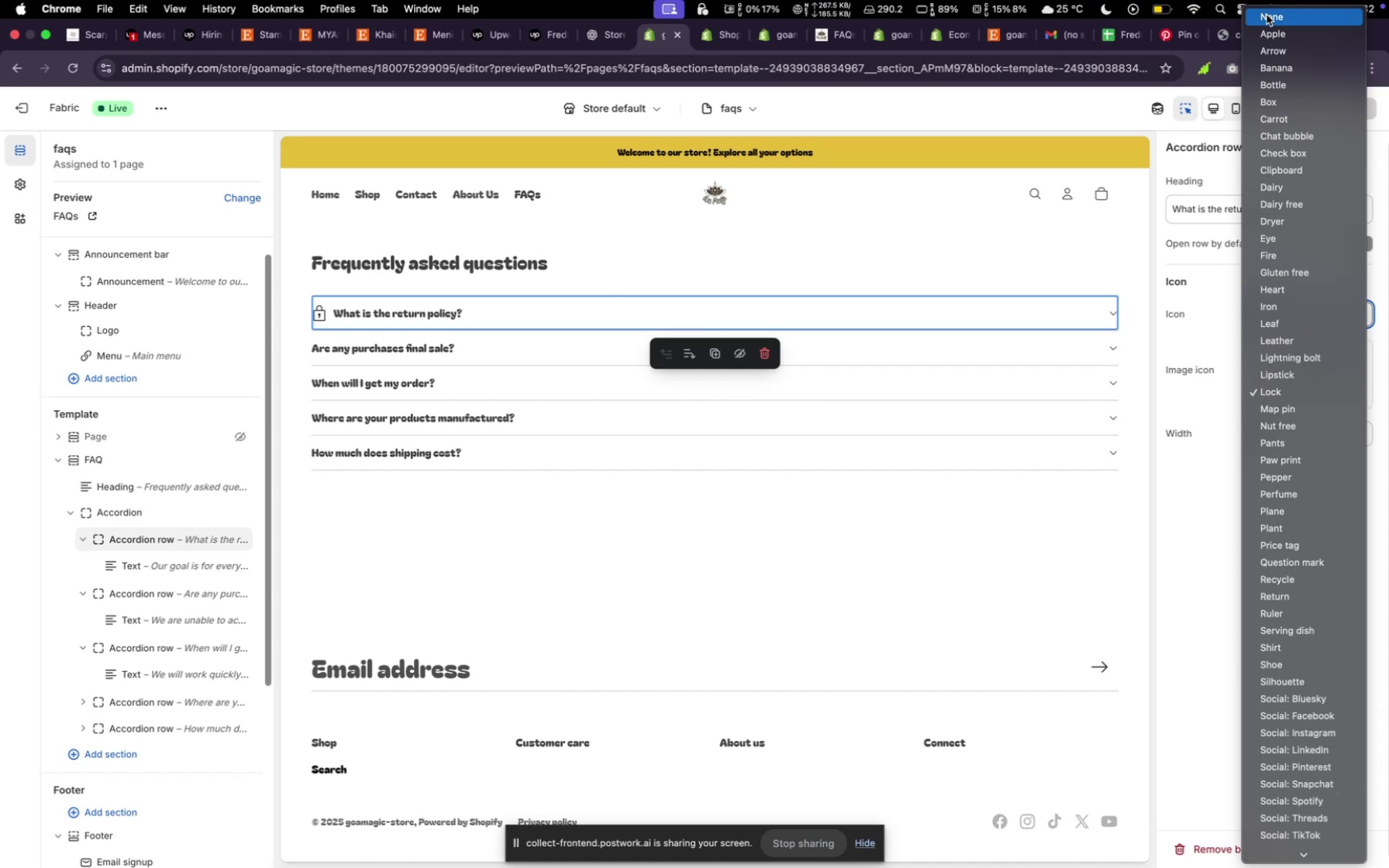 
left_click([1267, 16])
 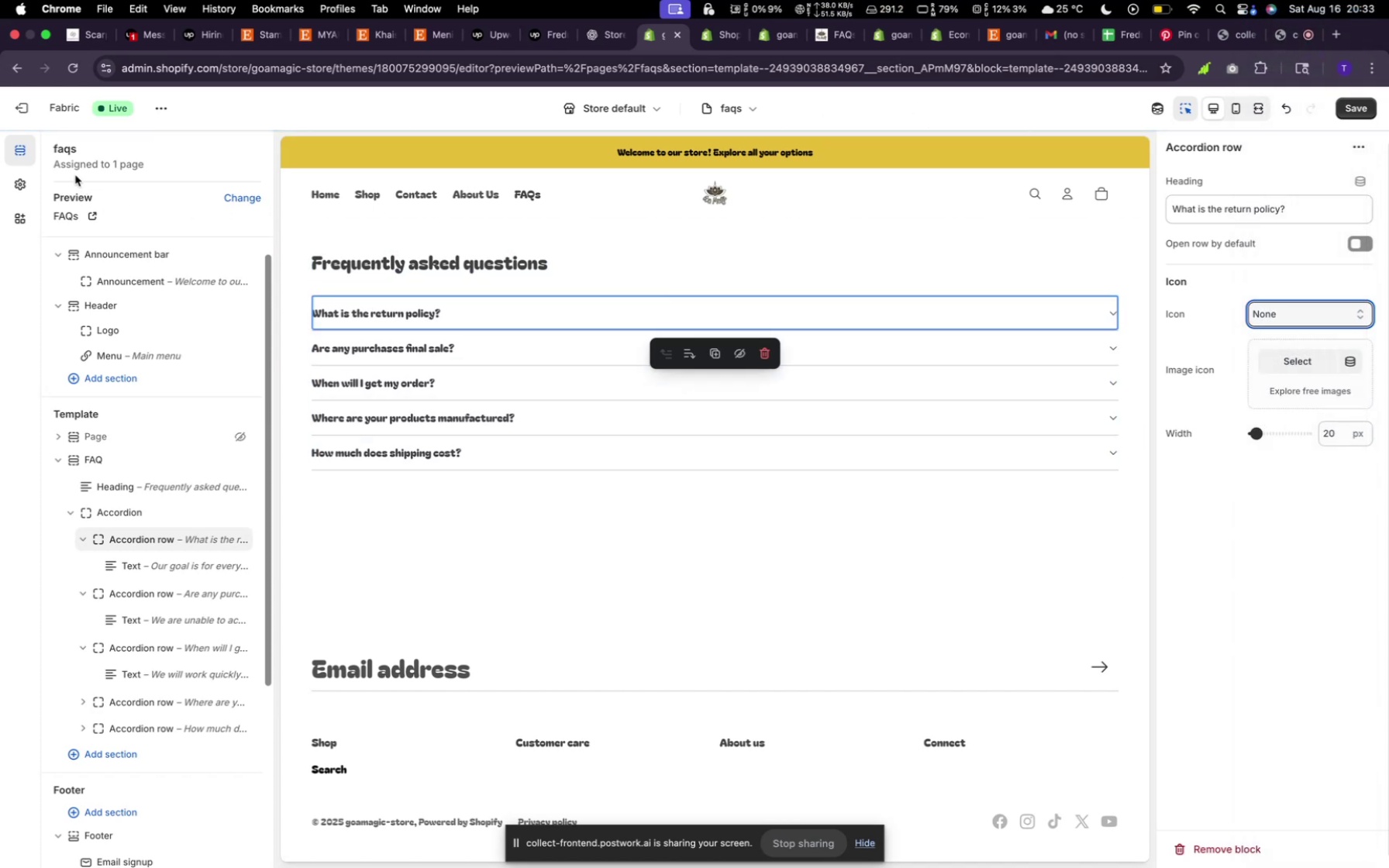 
wait(12.75)
 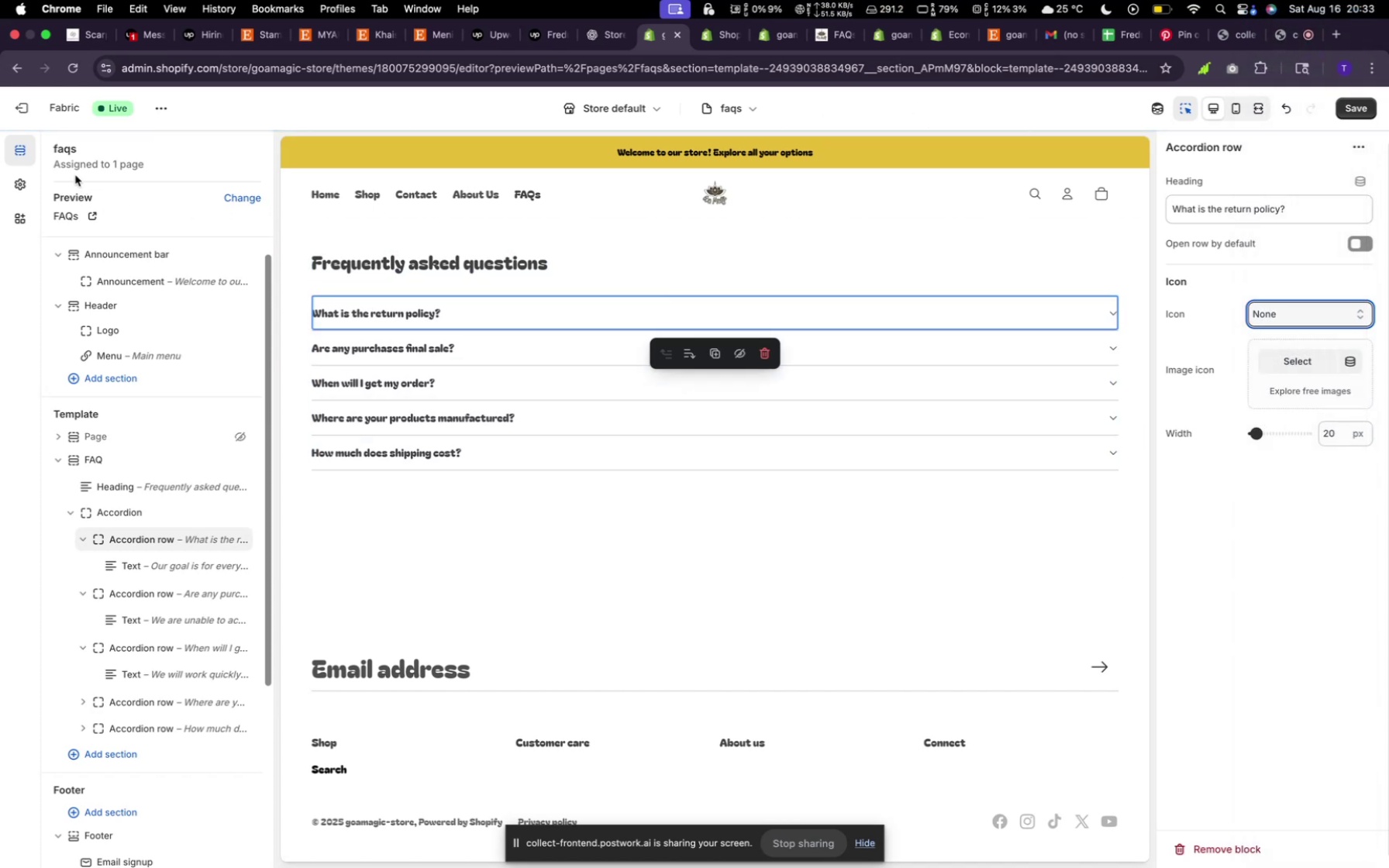 
left_click([1356, 105])
 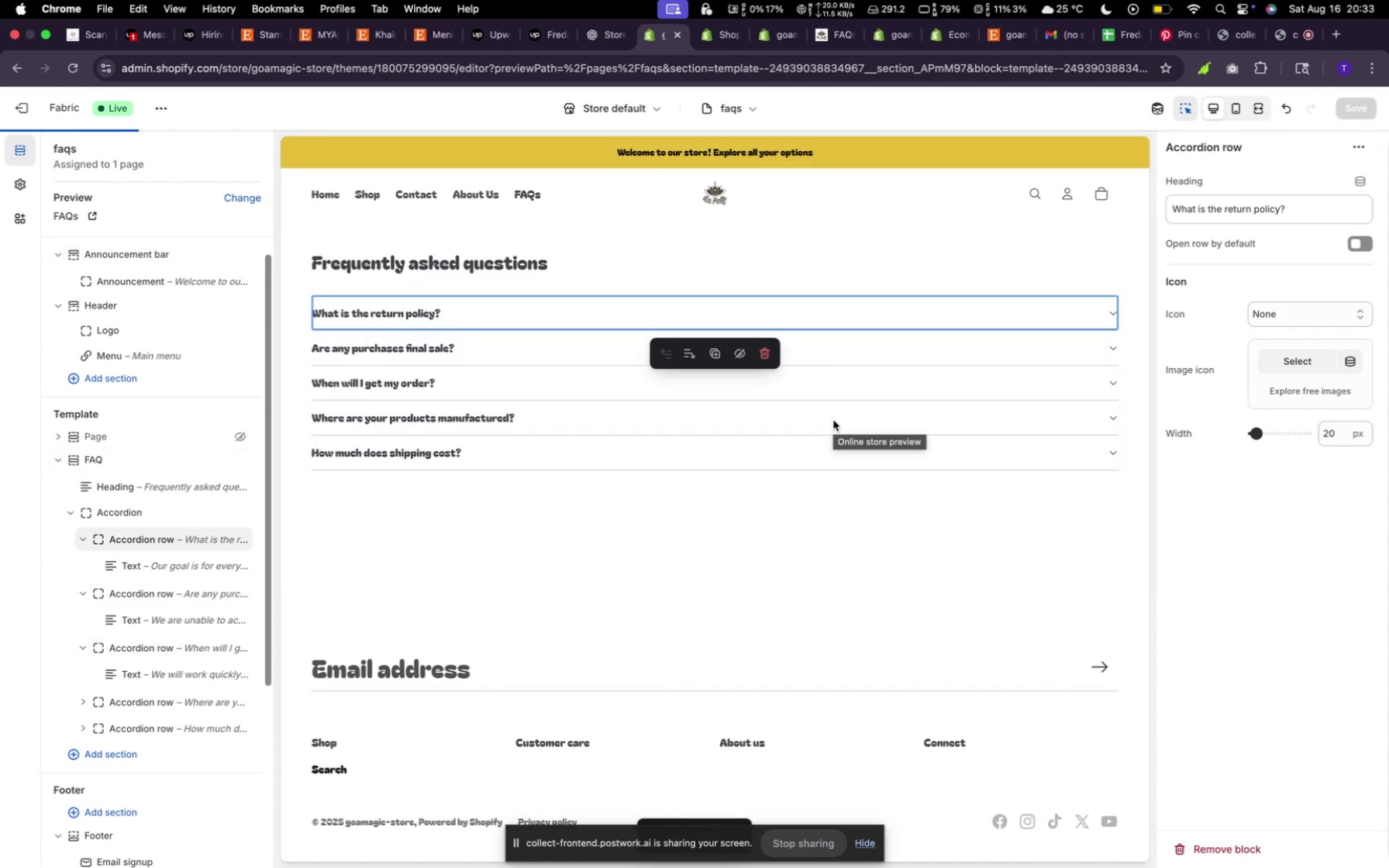 
wait(8.01)
 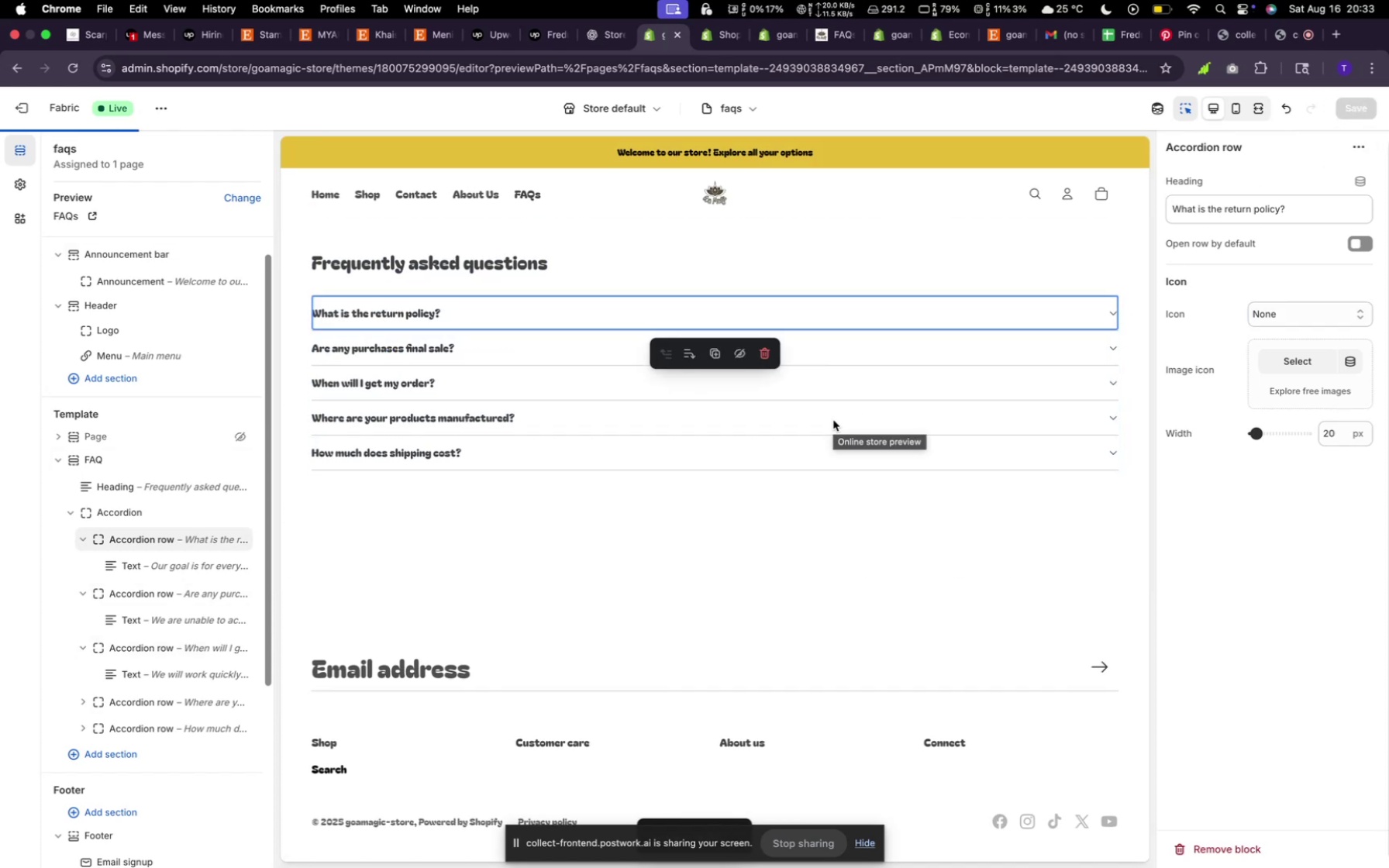 
scroll: coordinate [753, 519], scroll_direction: up, amount: 7.0
 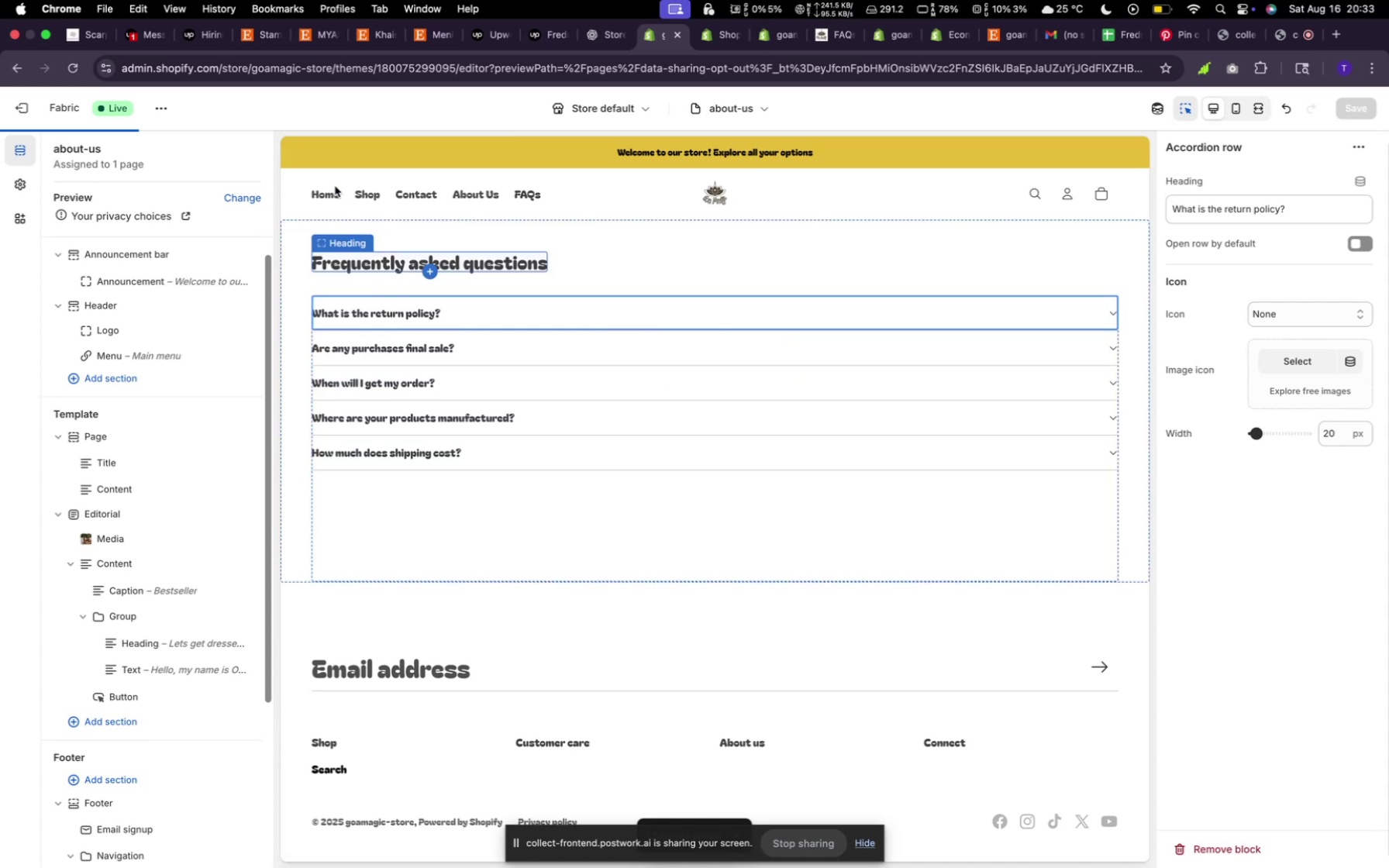 
left_click([332, 181])
 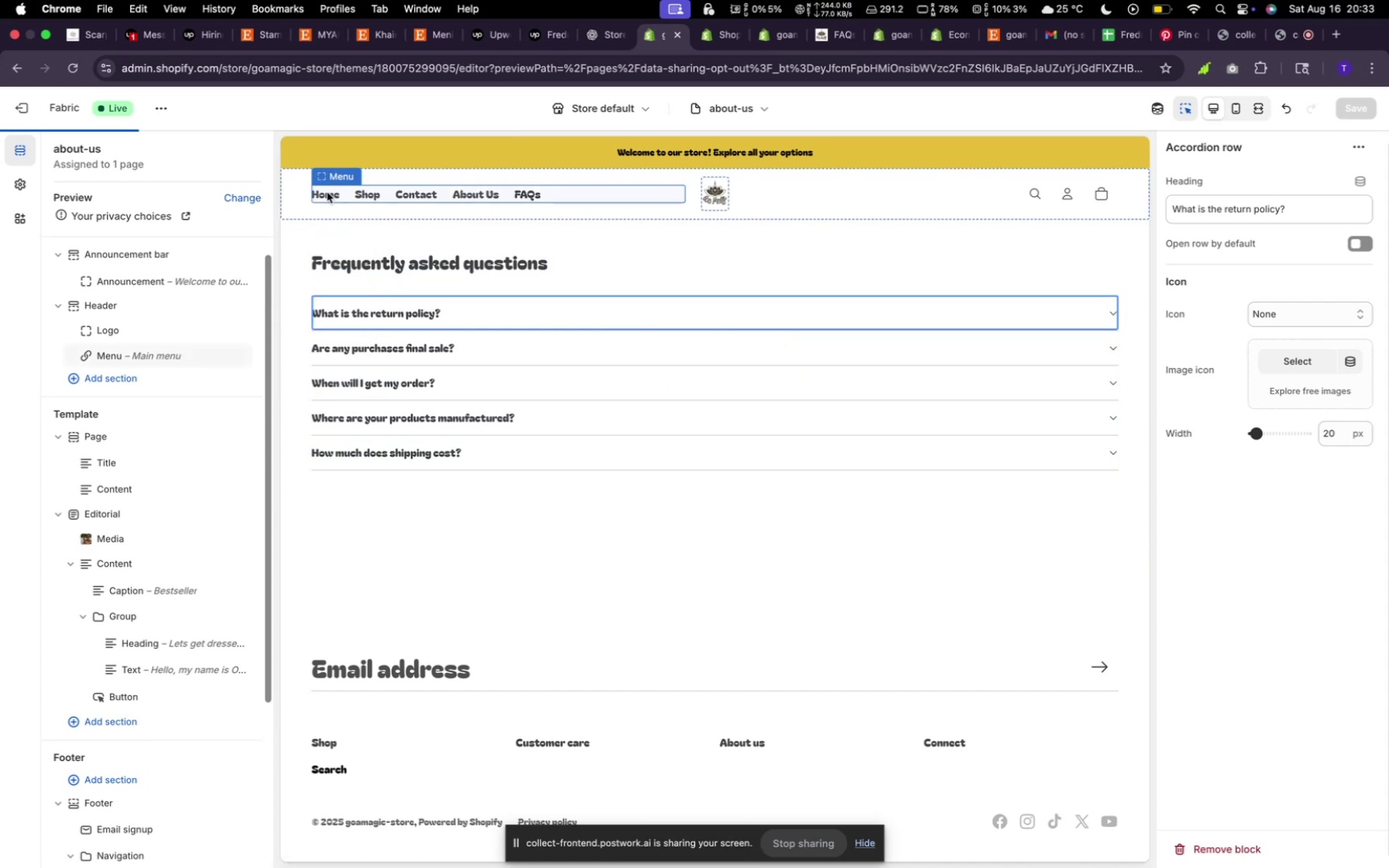 
left_click([327, 192])
 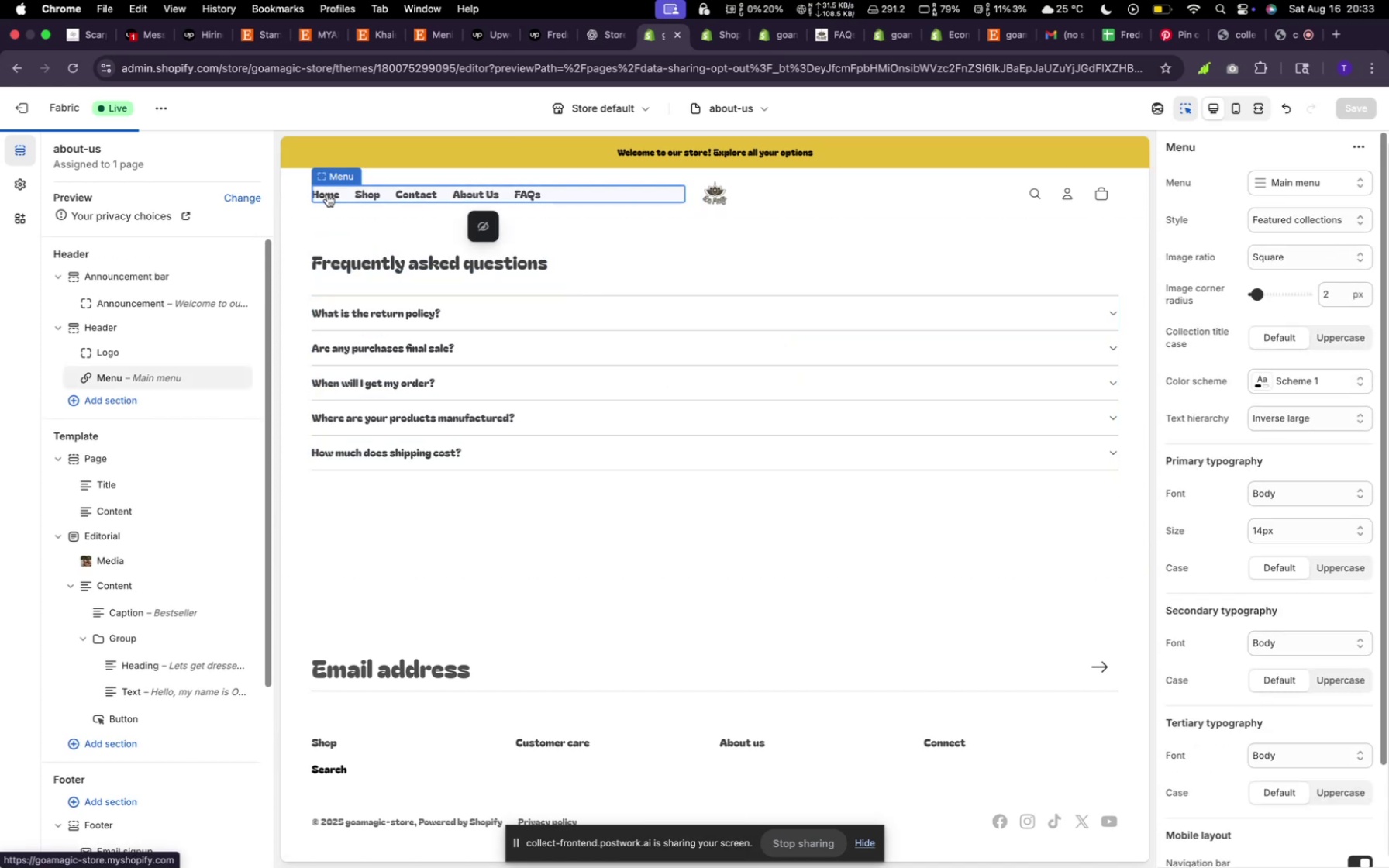 
left_click([327, 195])
 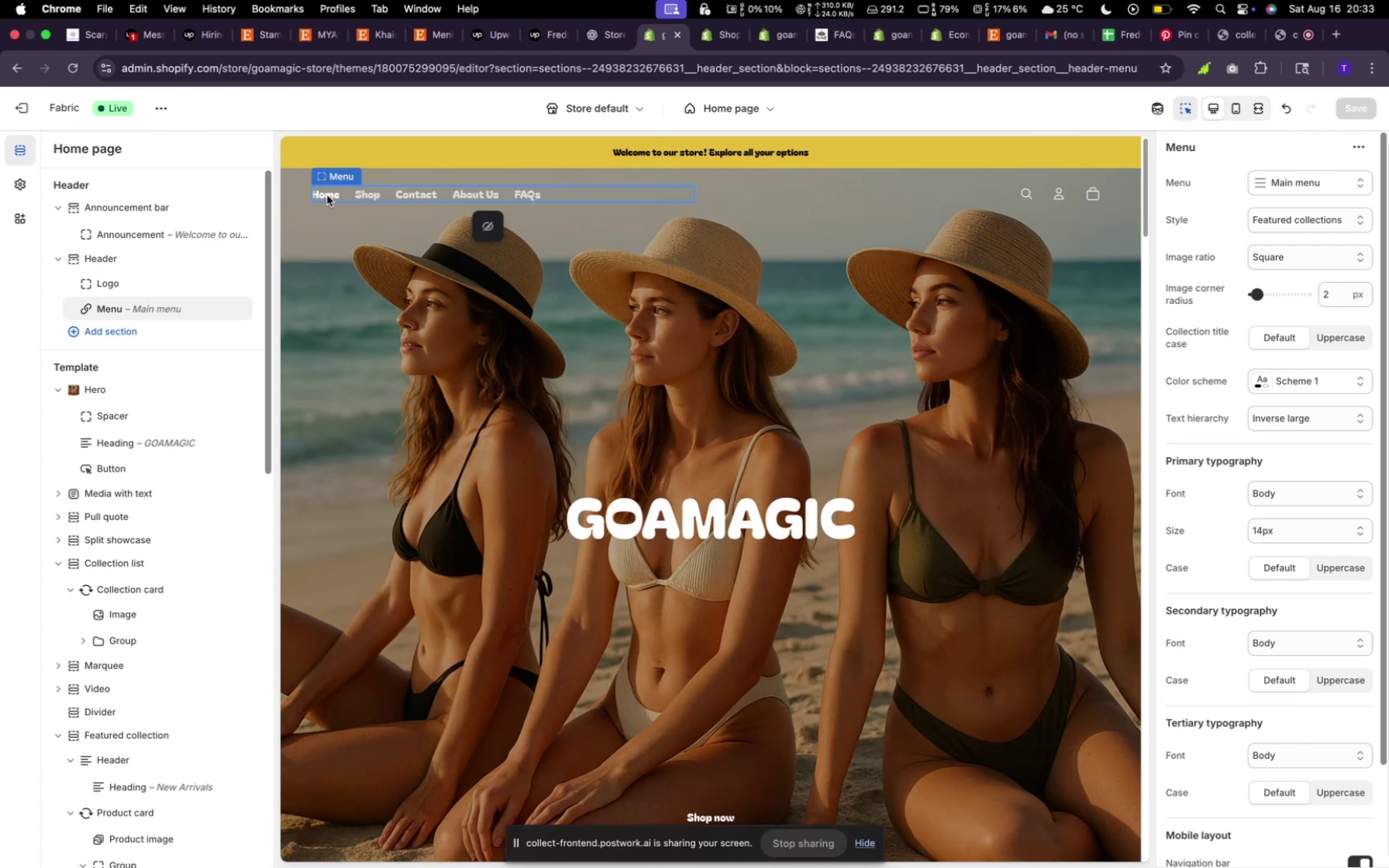 
wait(8.8)
 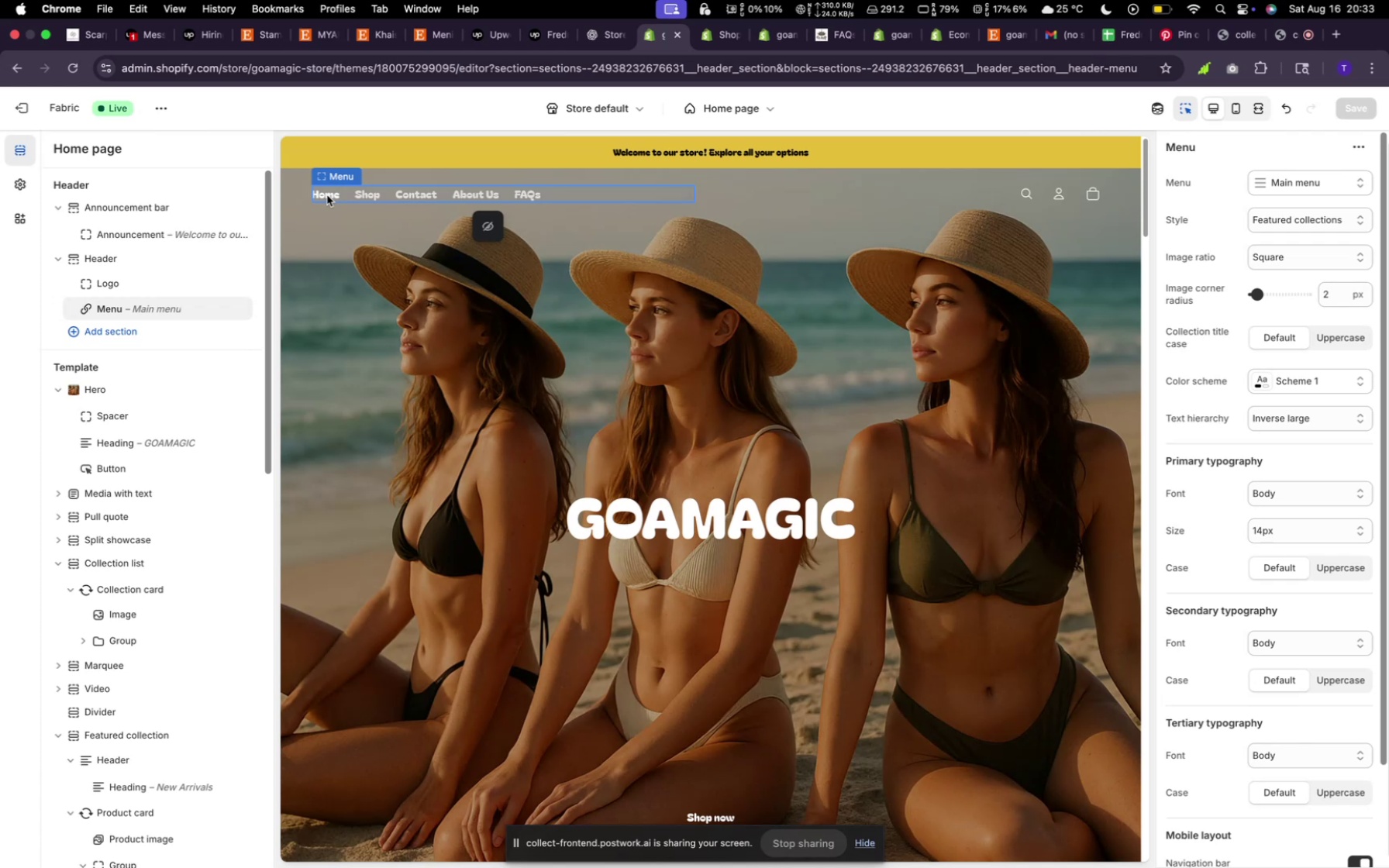 
scroll: coordinate [801, 577], scroll_direction: down, amount: 53.0
 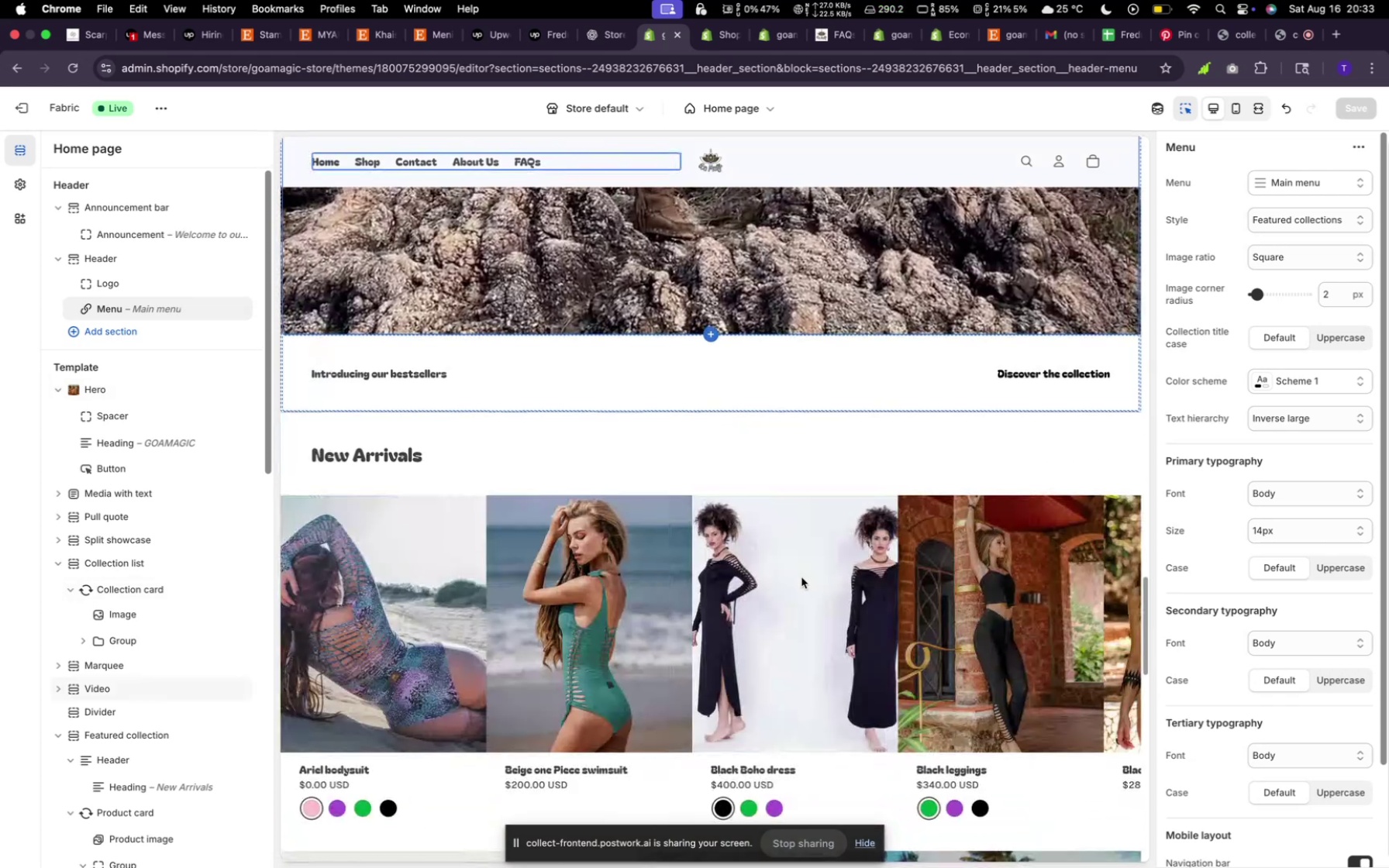 
scroll: coordinate [796, 460], scroll_direction: up, amount: 123.0
 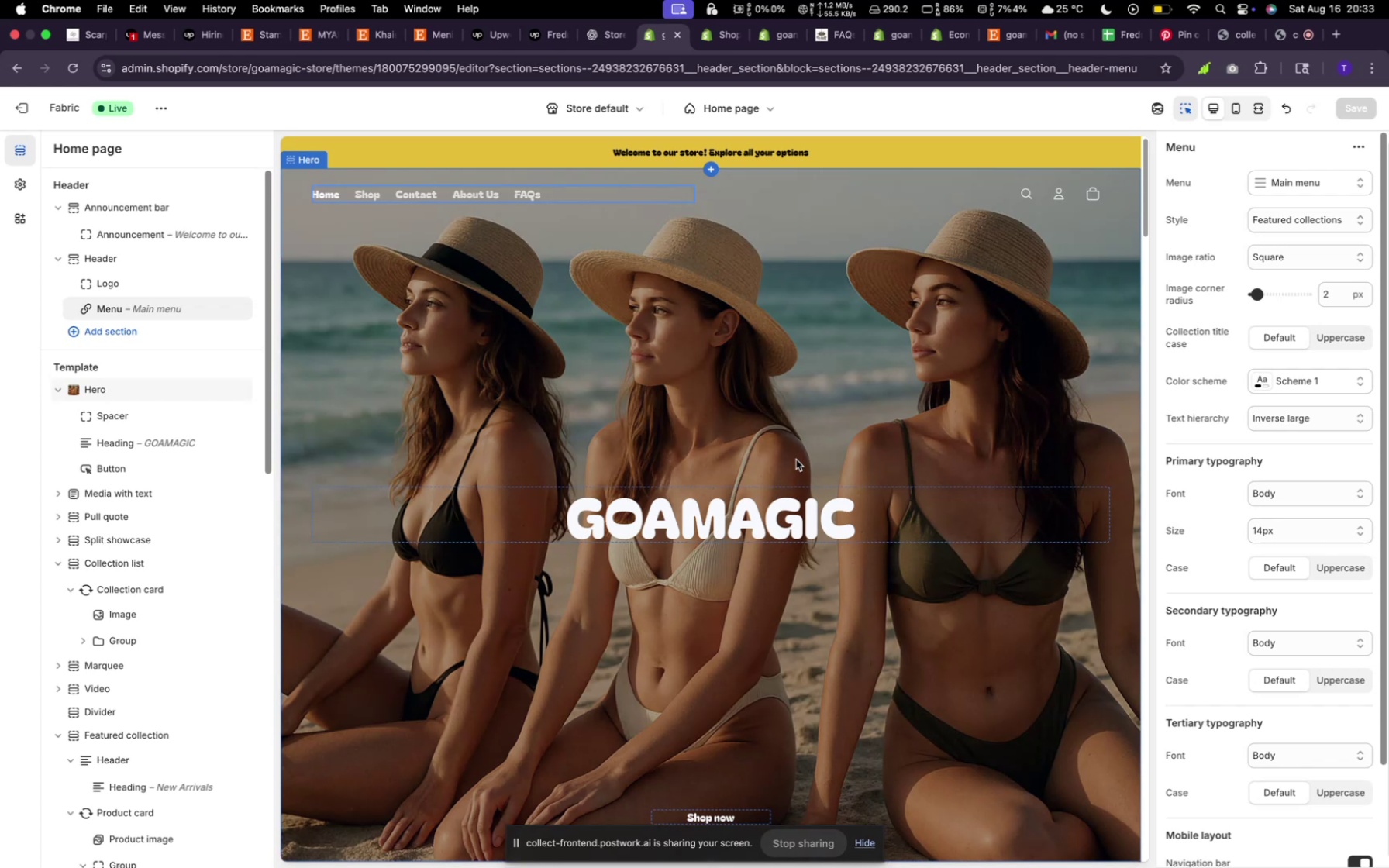 
wait(6.13)
 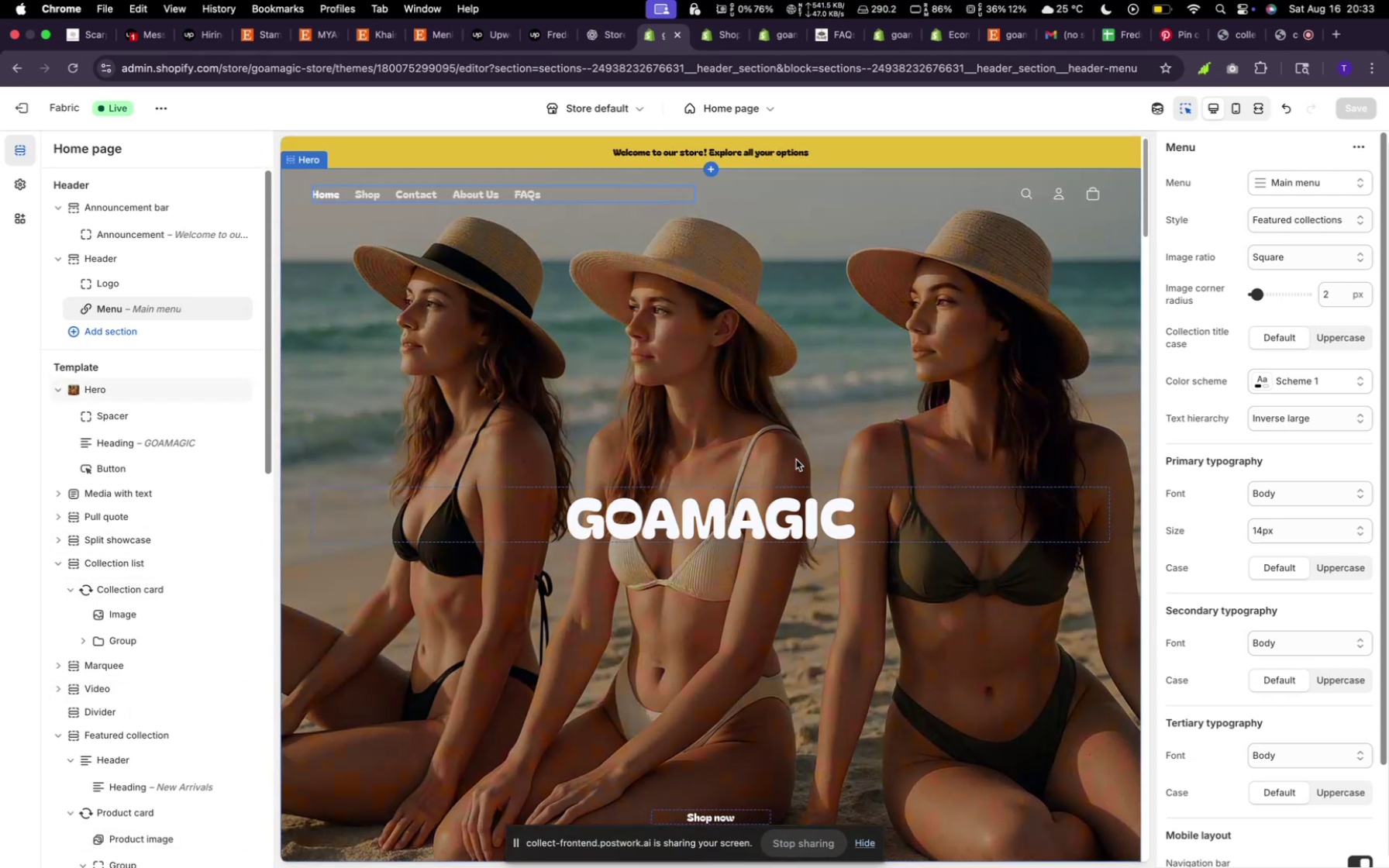 
scroll: coordinate [796, 460], scroll_direction: down, amount: 10.0
 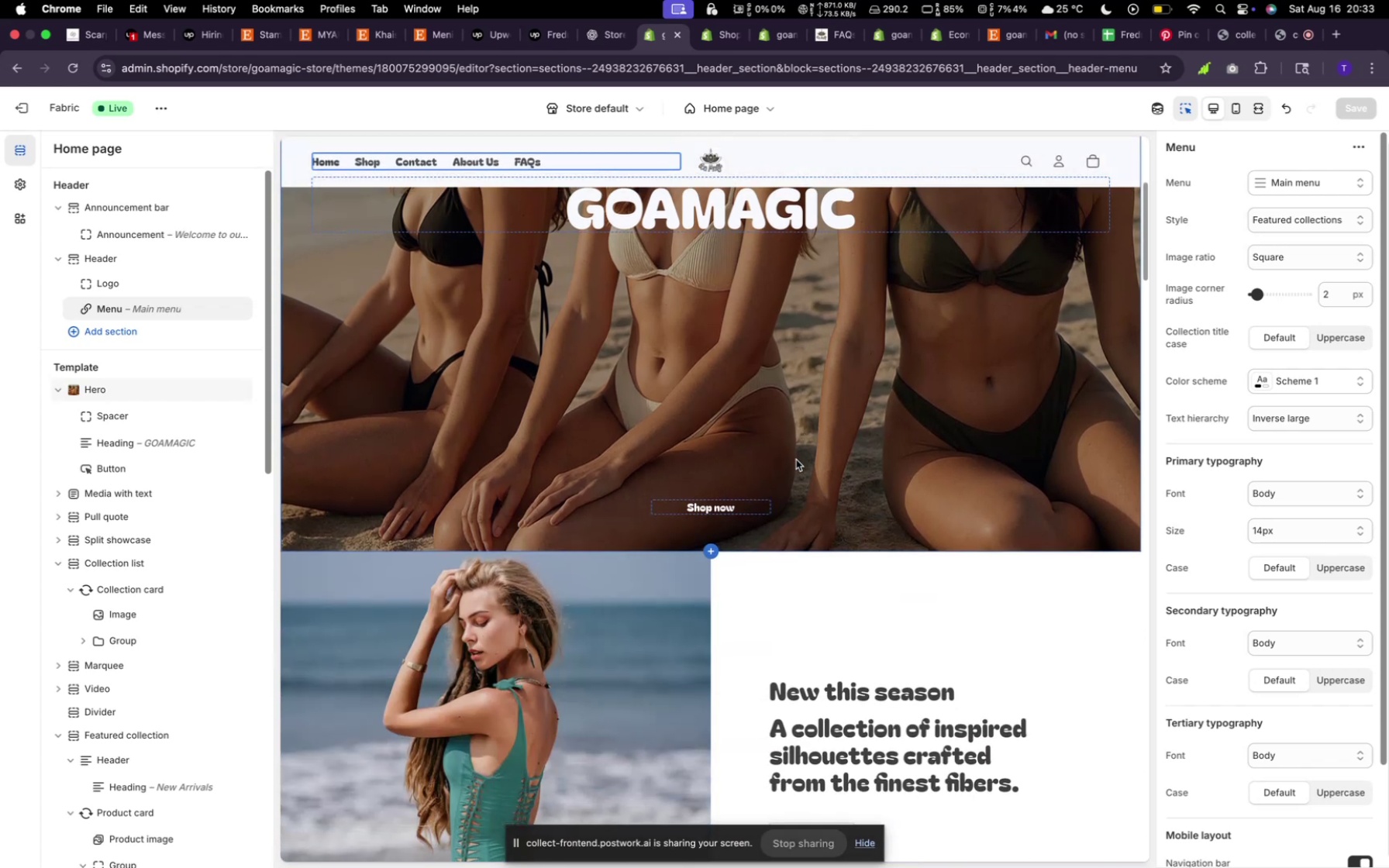 
scroll: coordinate [743, 439], scroll_direction: up, amount: 63.0
 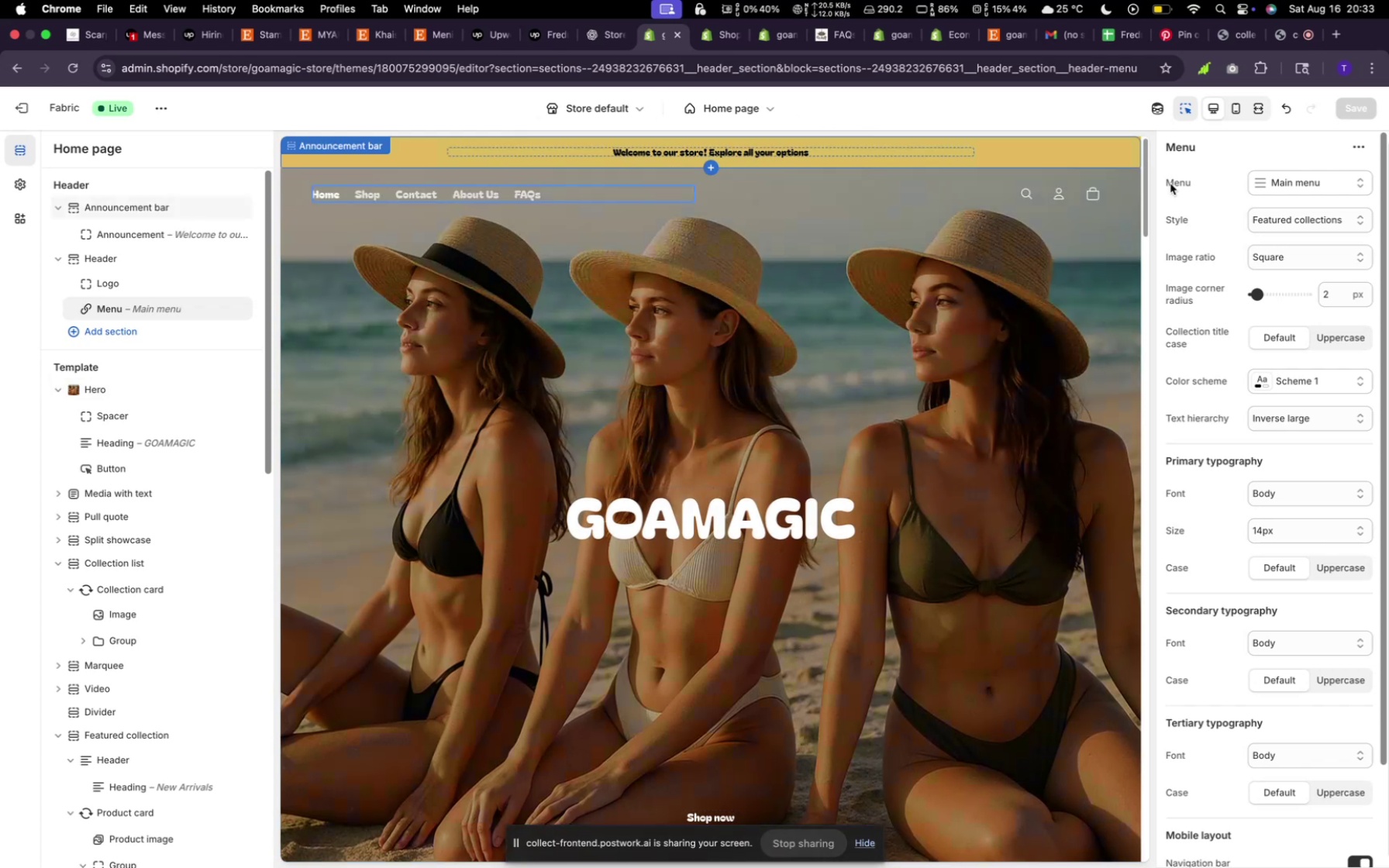 
scroll: coordinate [630, 549], scroll_direction: down, amount: 3.0
 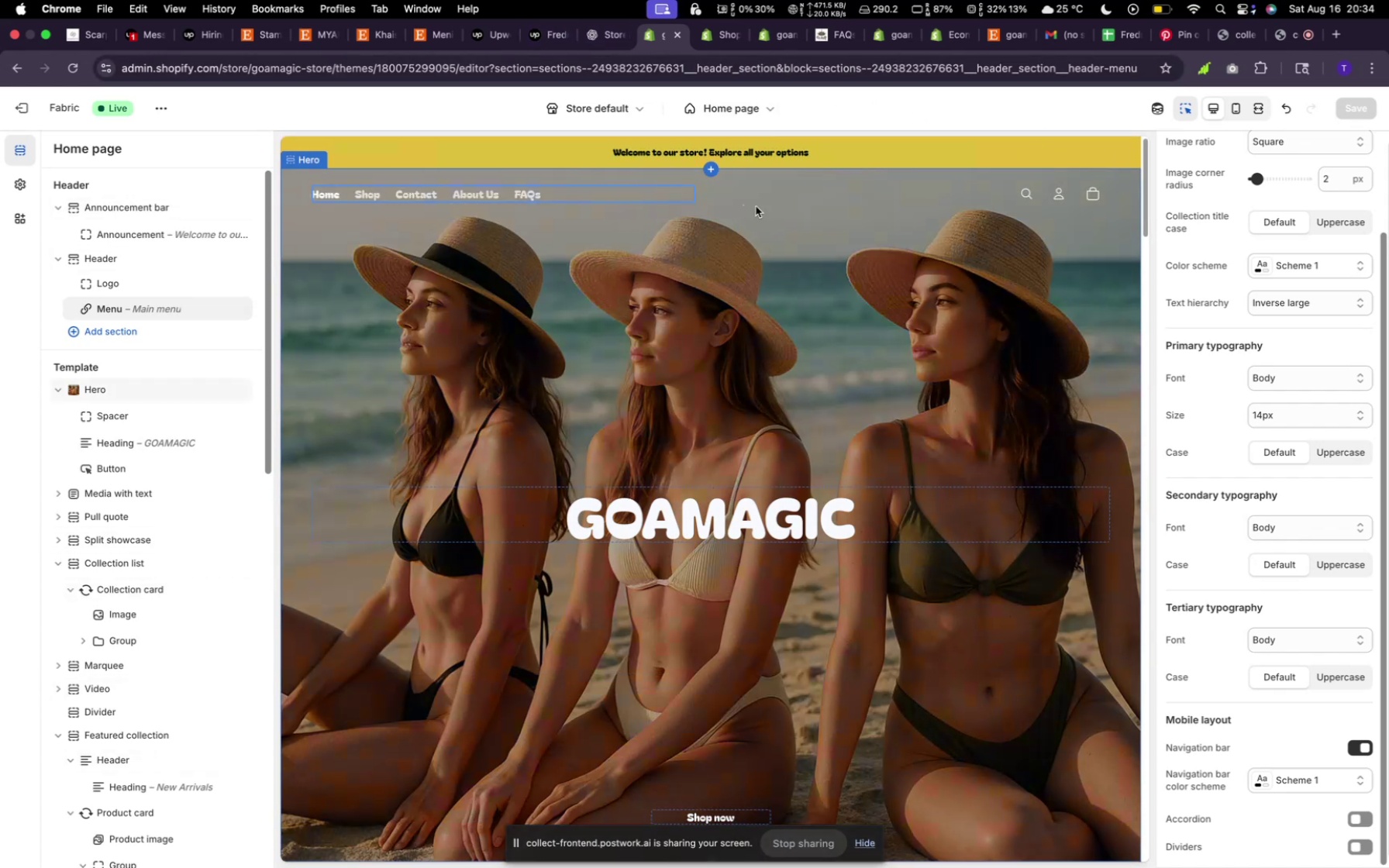 
wait(11.58)
 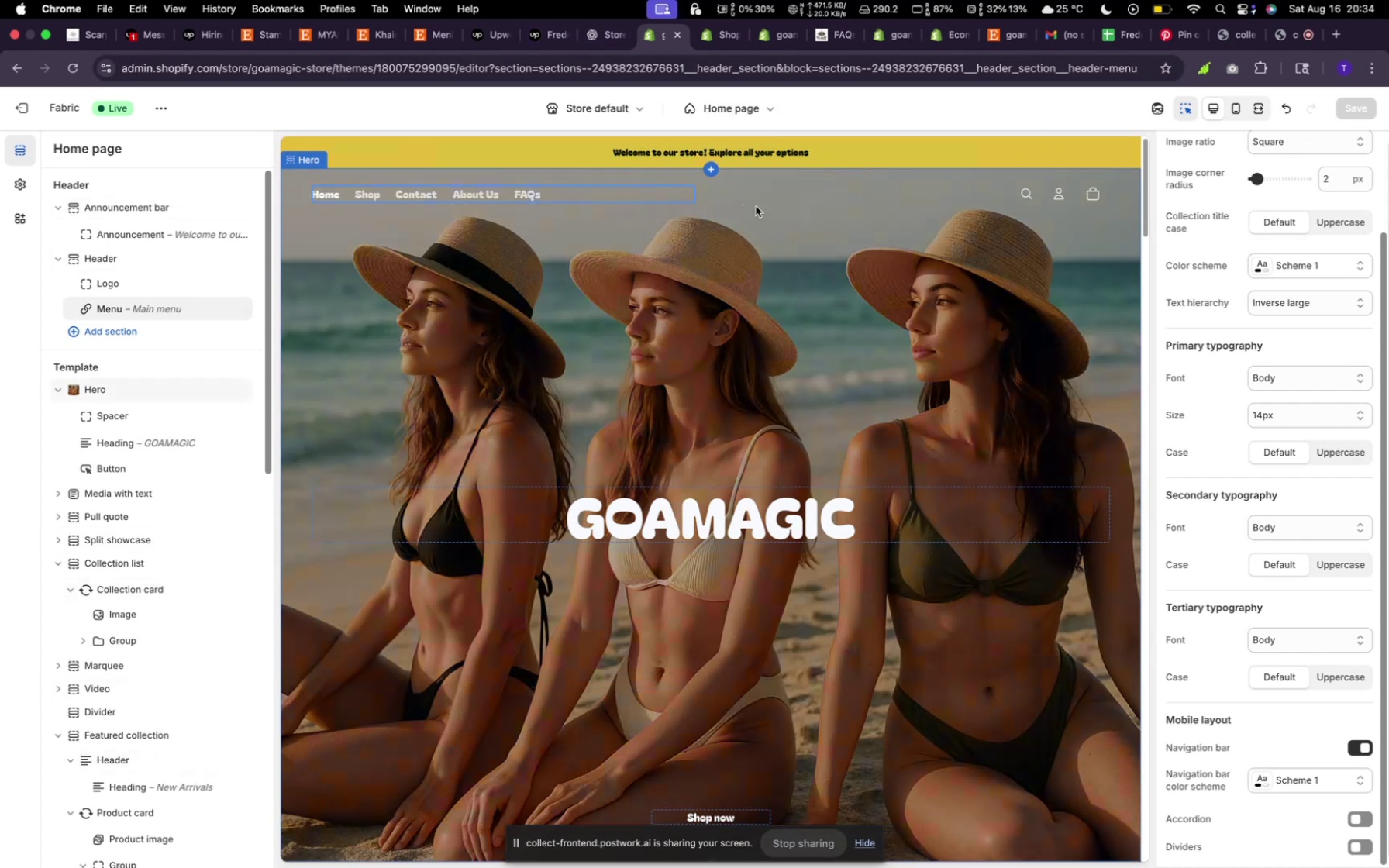 
scroll: coordinate [699, 418], scroll_direction: down, amount: 175.0
 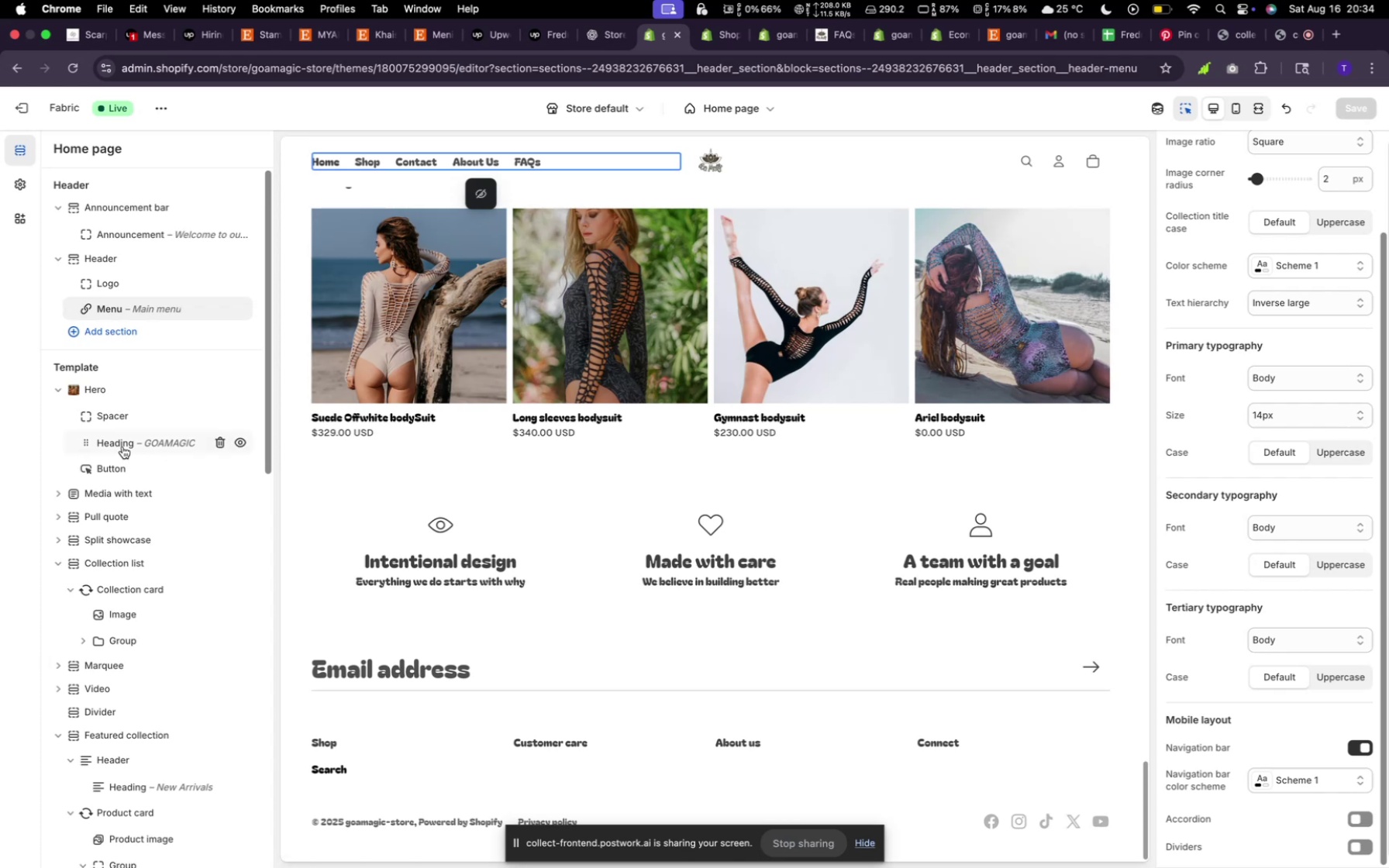 
left_click([84, 394])
 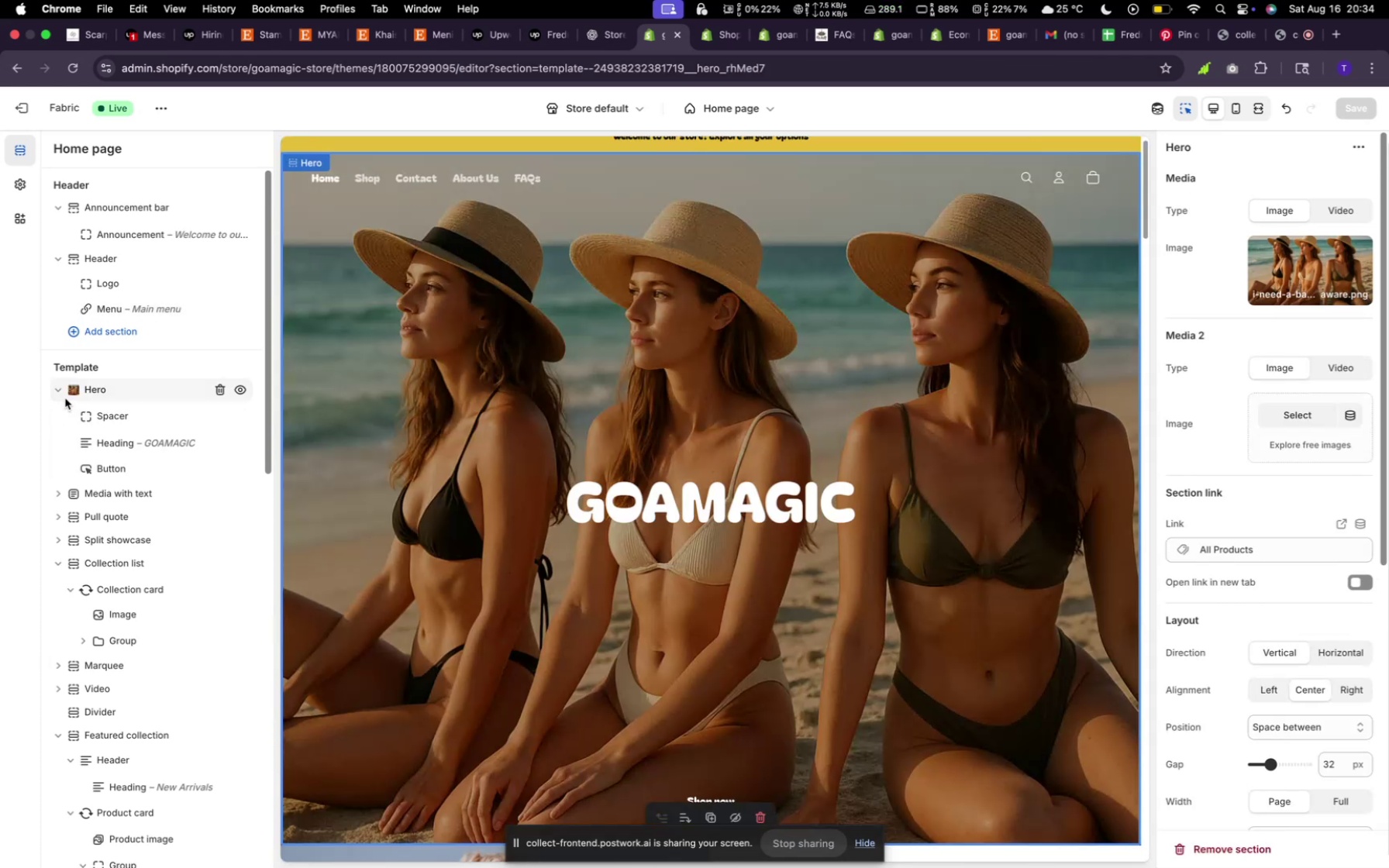 
left_click([62, 394])
 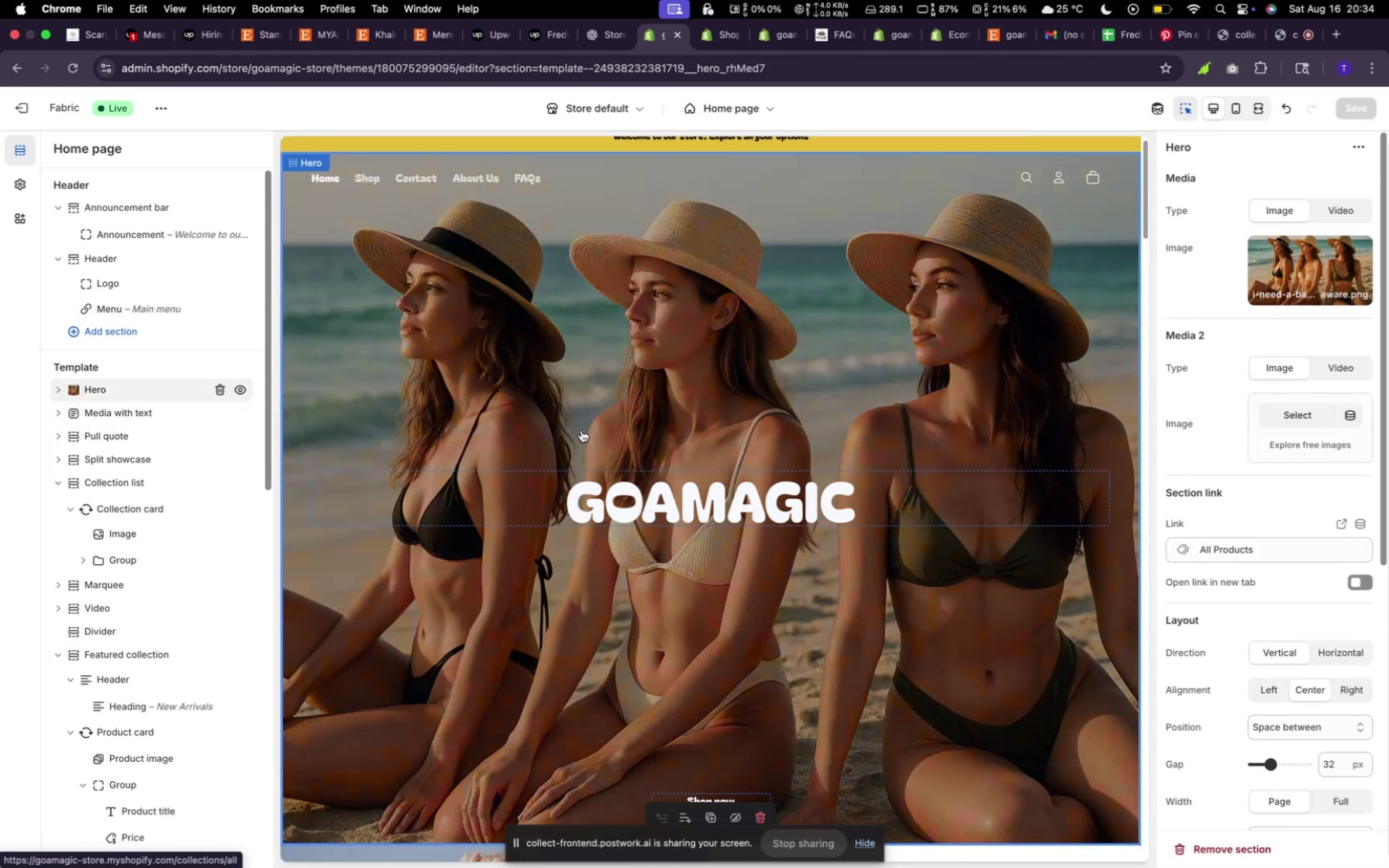 
wait(10.45)
 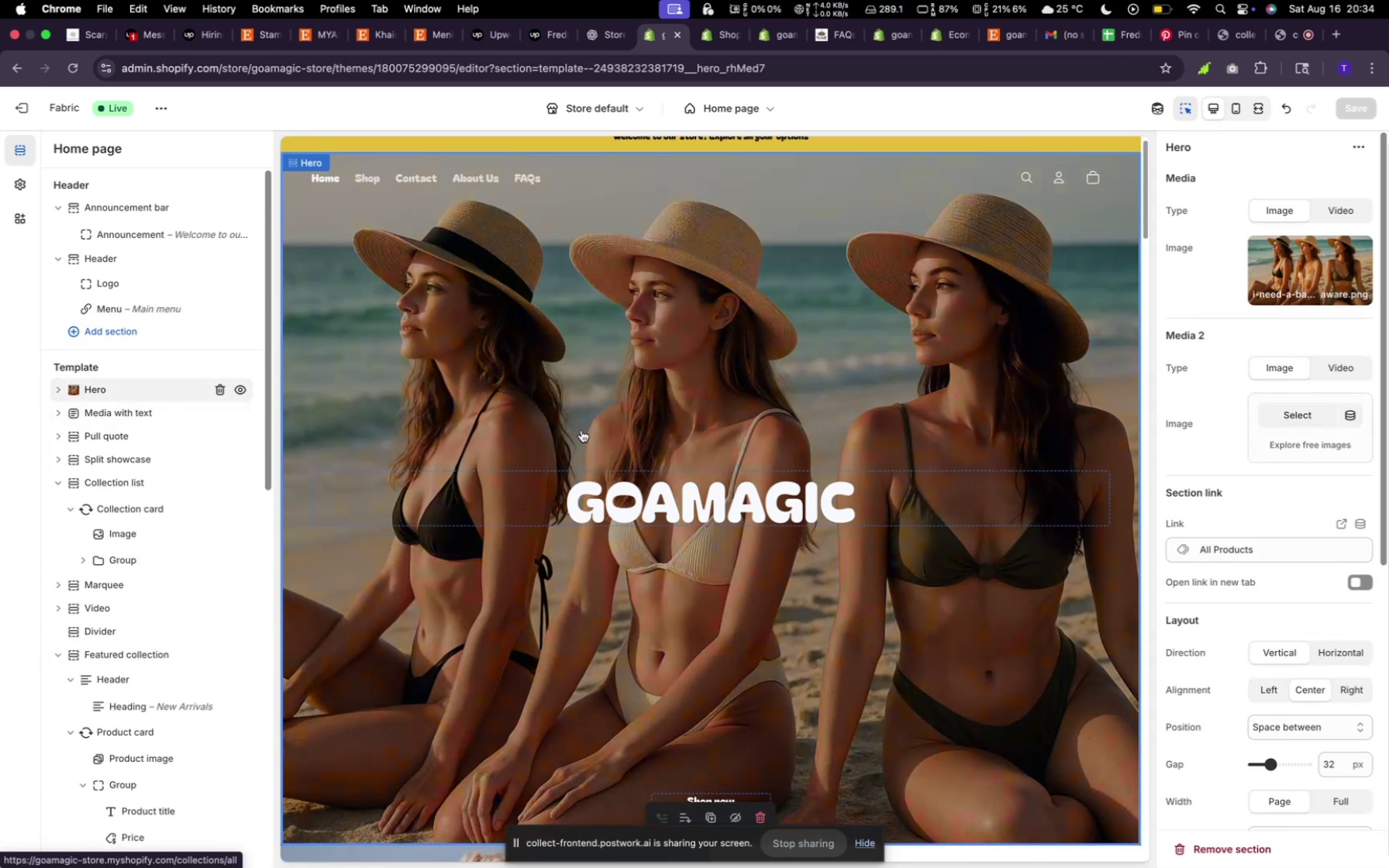 
mouse_move([724, 50])
 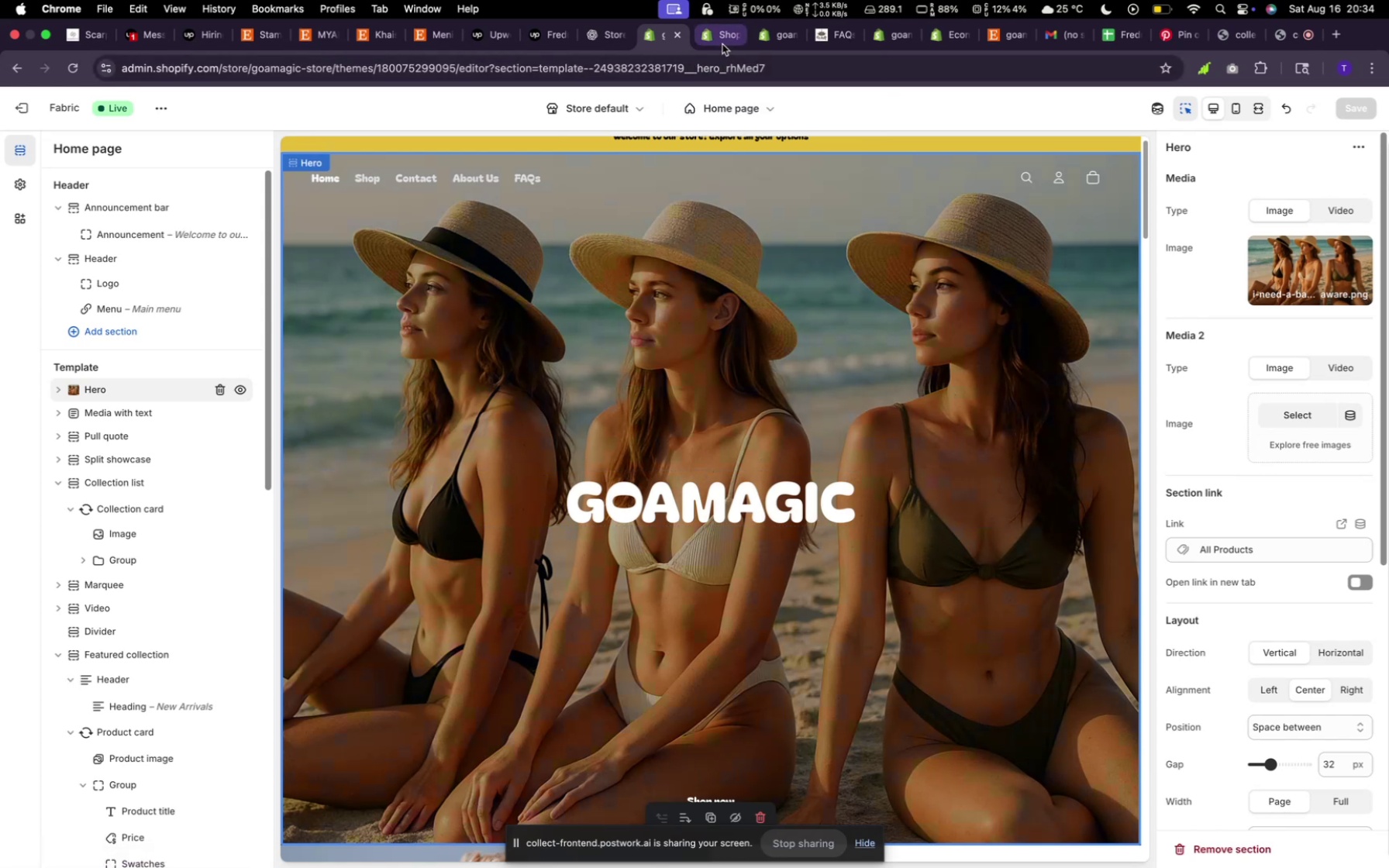 
left_click([722, 44])
 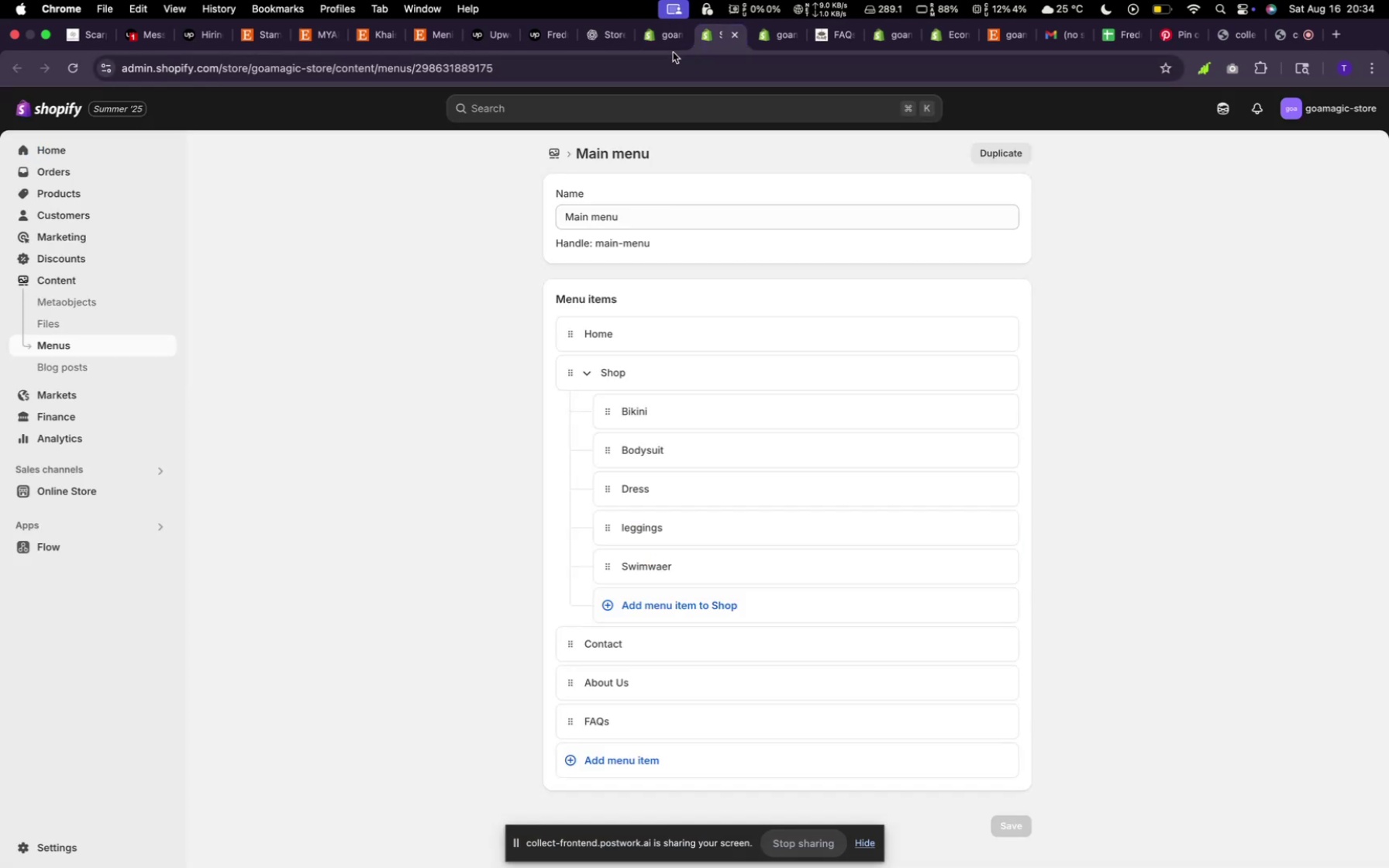 
left_click([671, 48])
 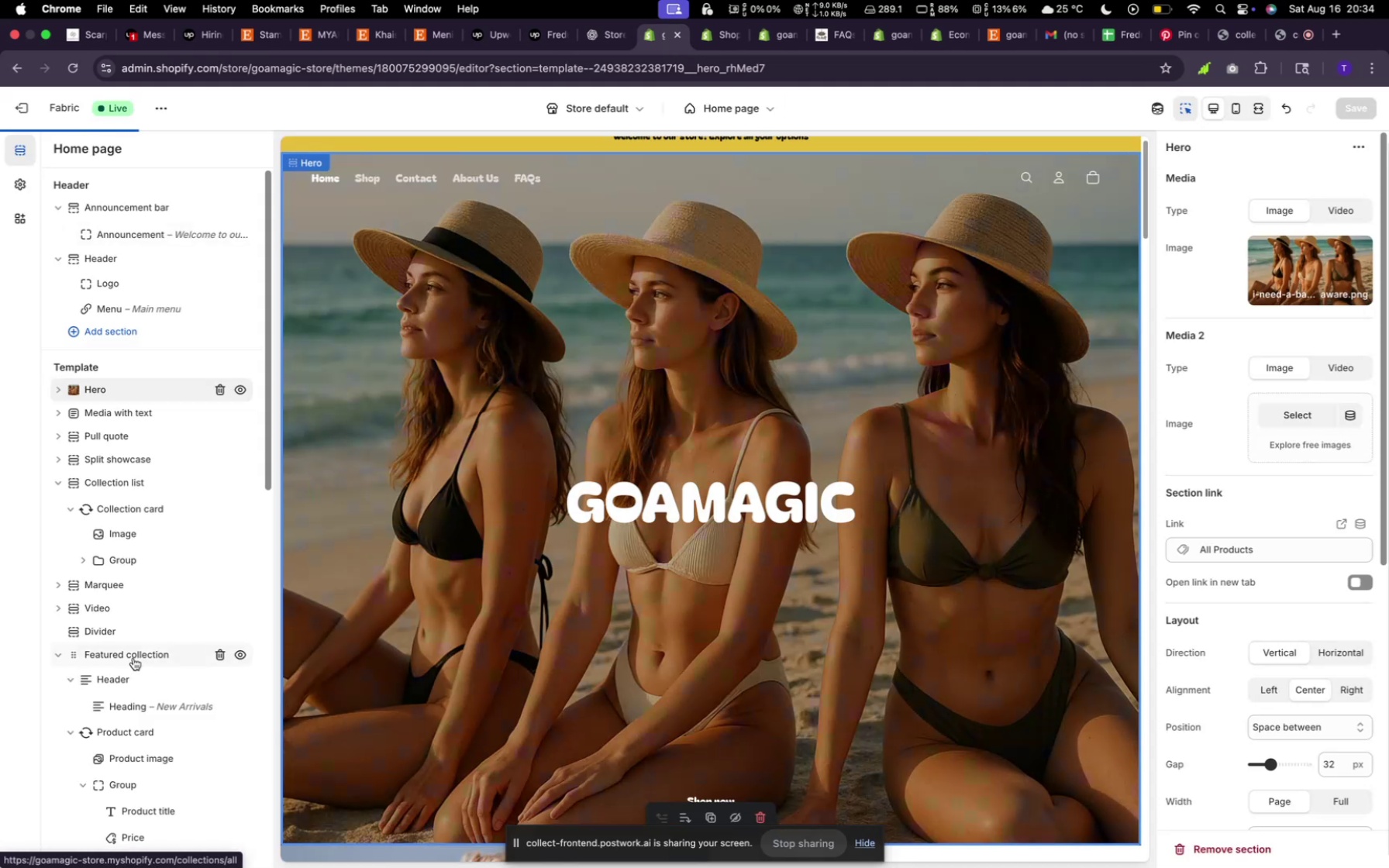 
scroll: coordinate [139, 668], scroll_direction: down, amount: 7.0
 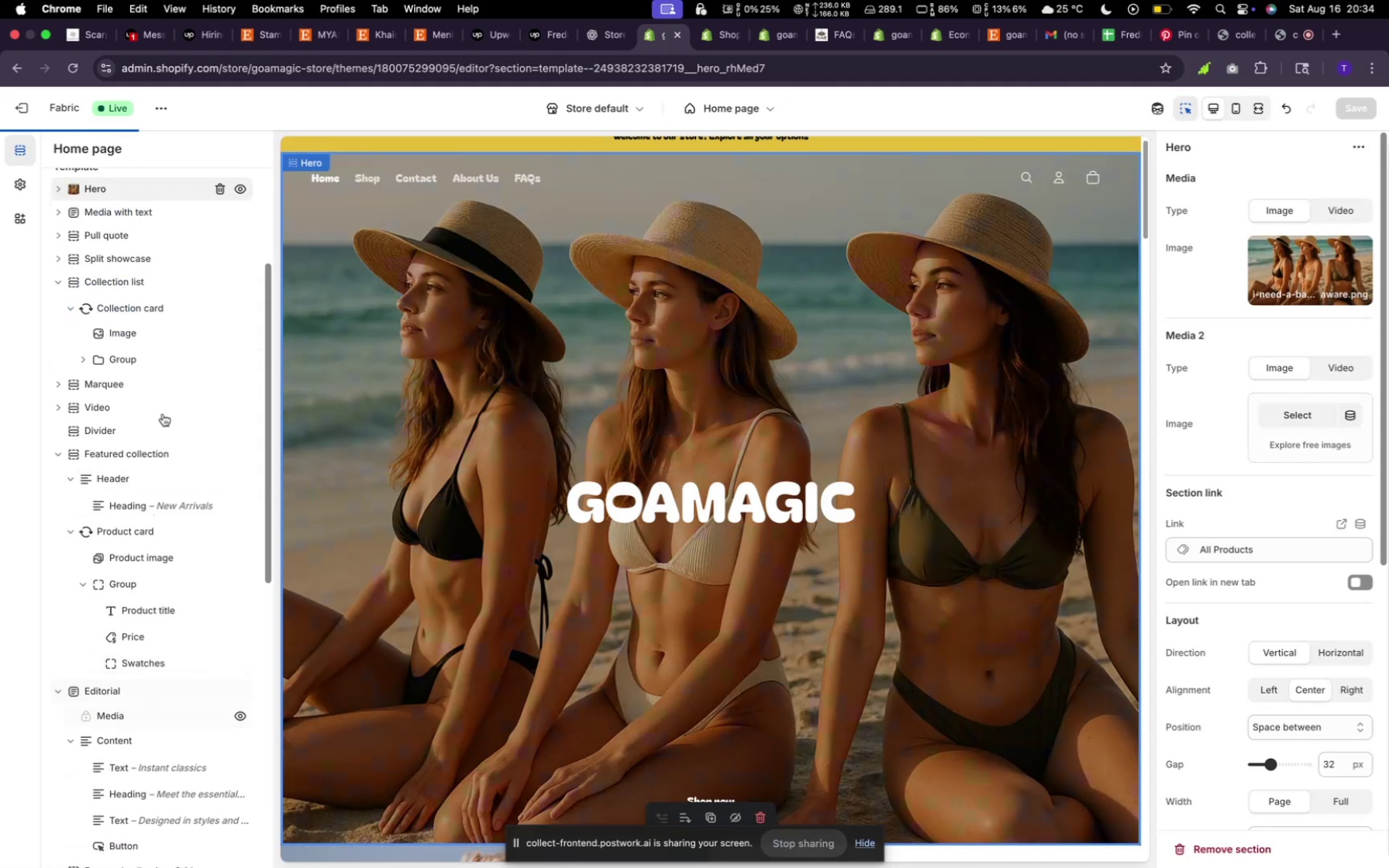 
scroll: coordinate [174, 322], scroll_direction: up, amount: 9.0
 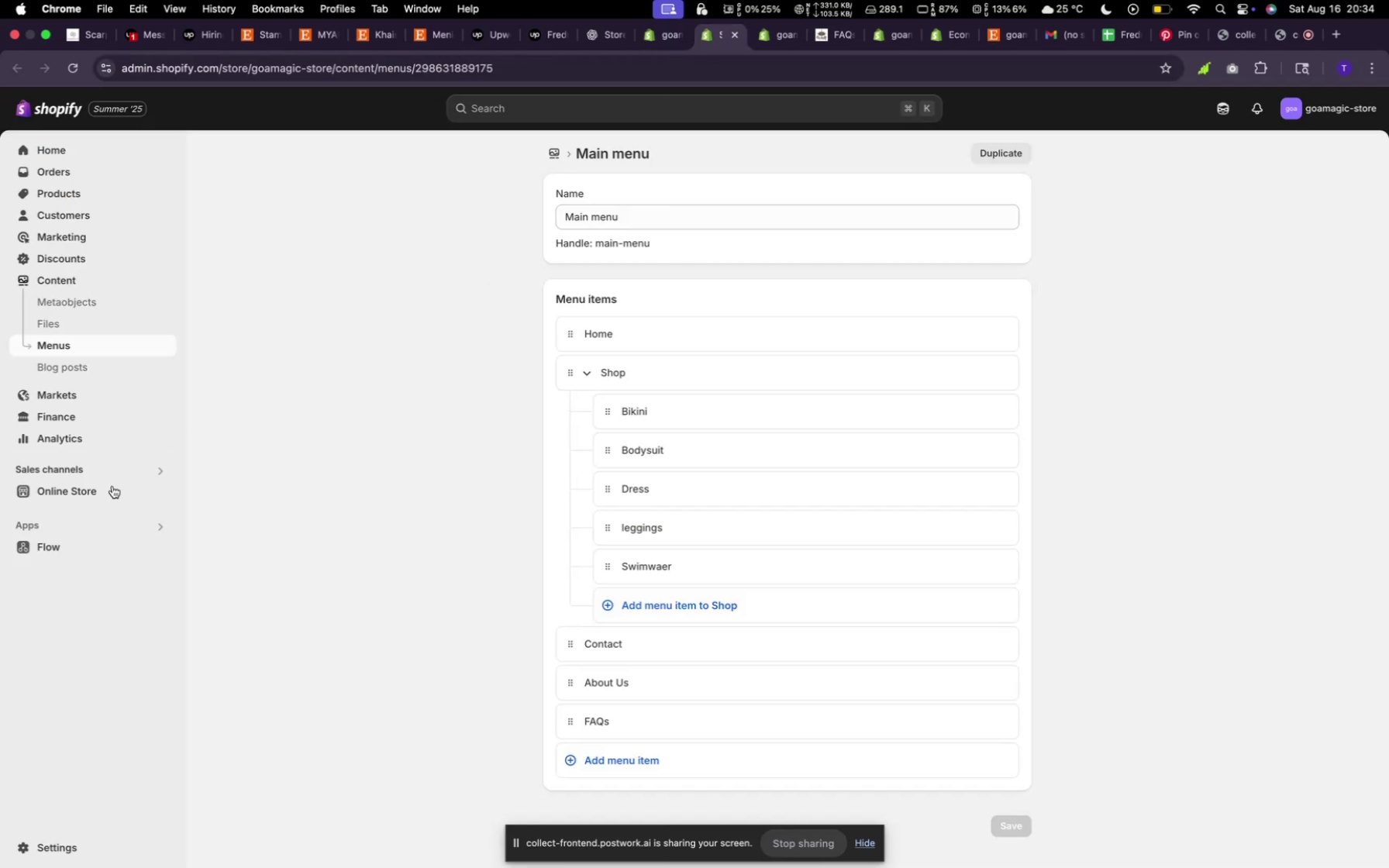 
left_click([44, 490])
 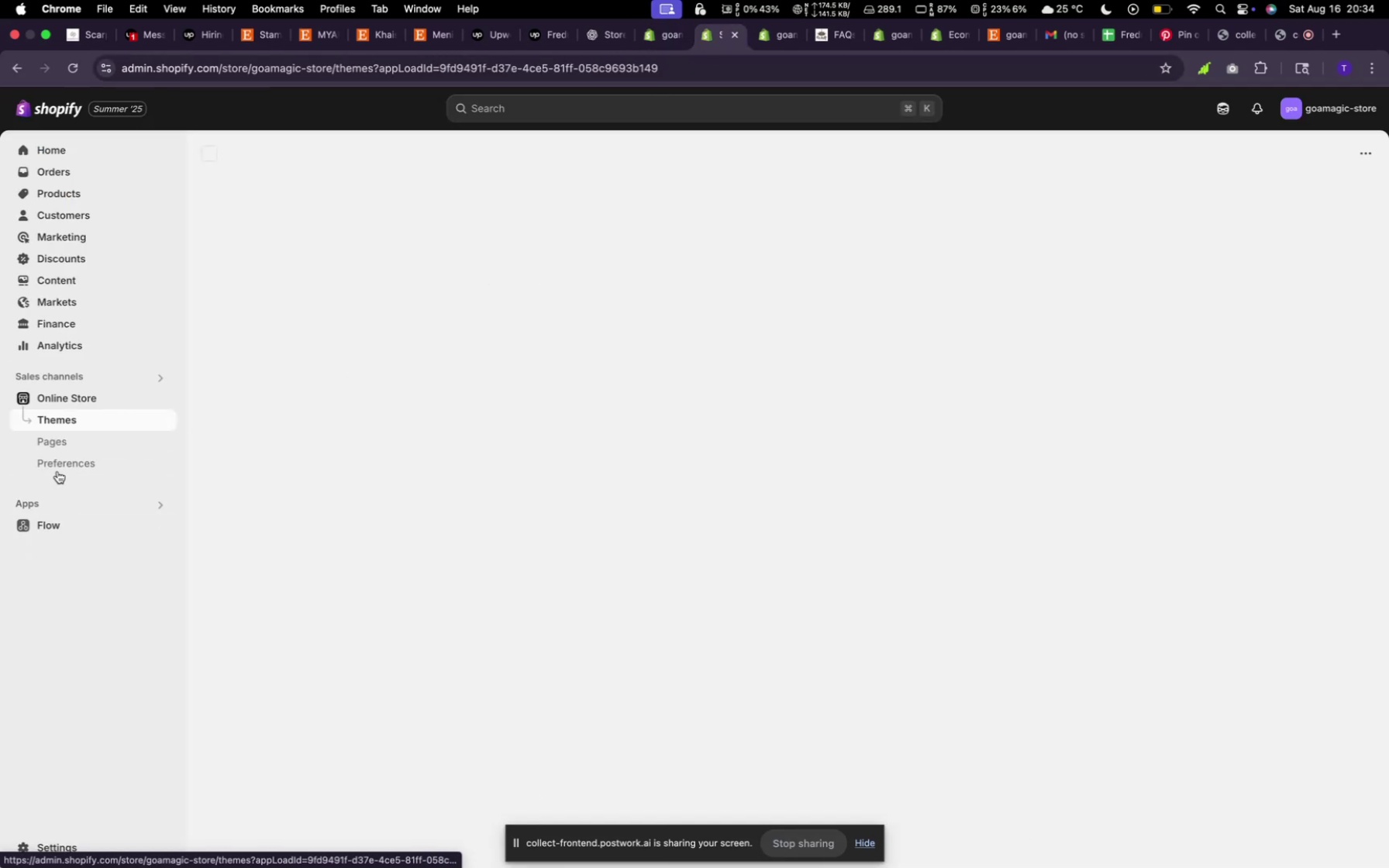 
left_click([57, 468])
 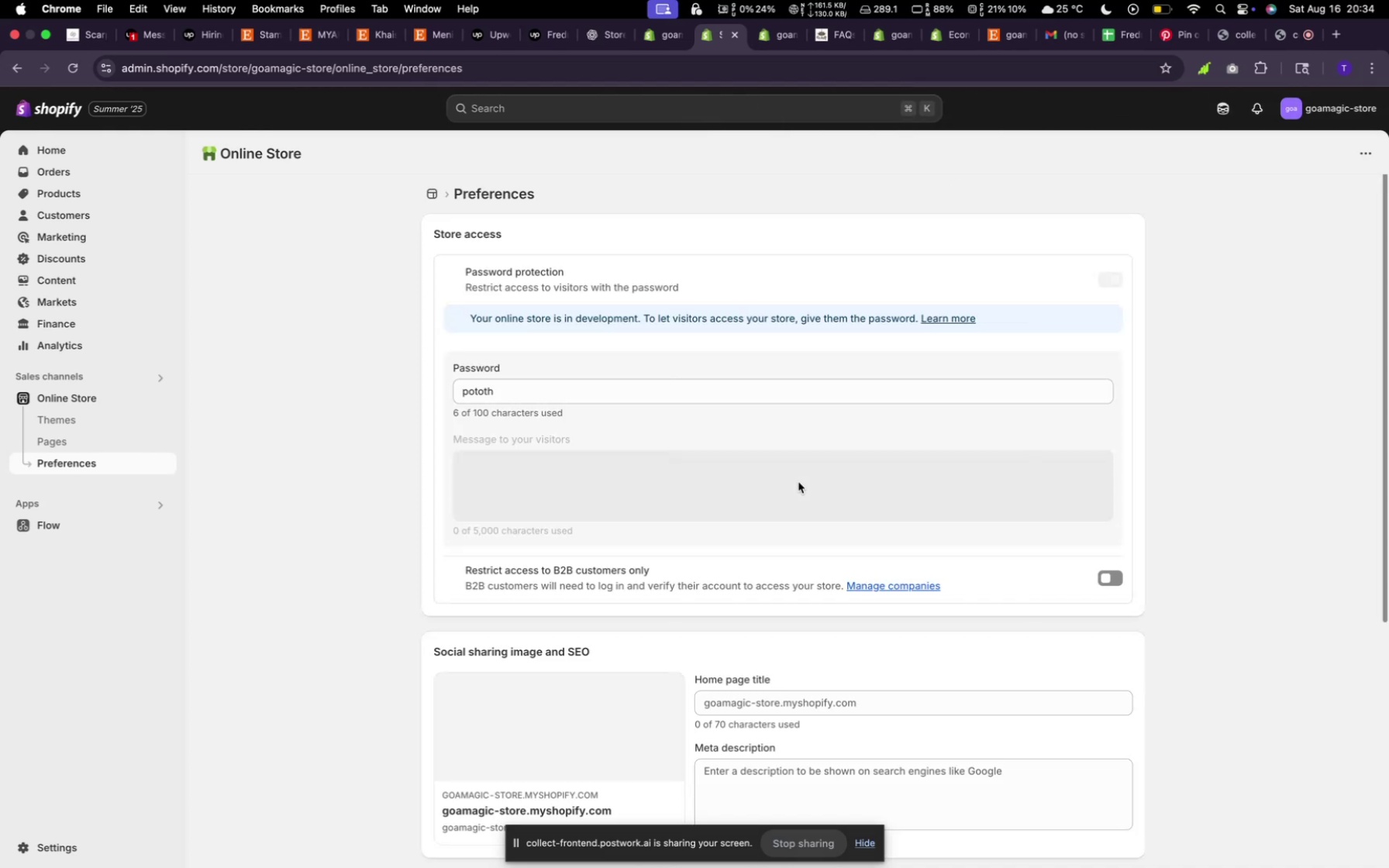 
wait(6.13)
 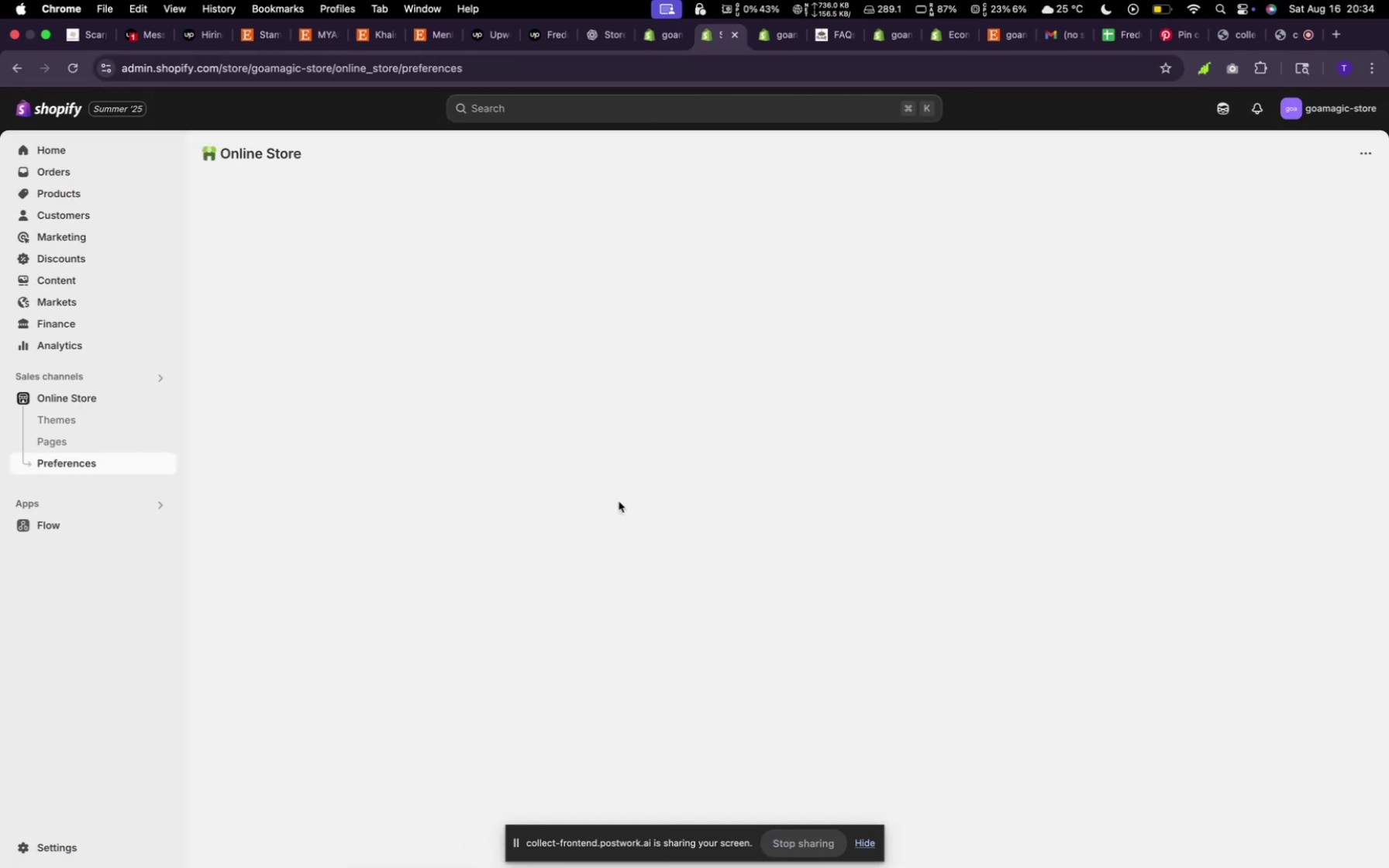 
scroll: coordinate [850, 744], scroll_direction: down, amount: 3.0
 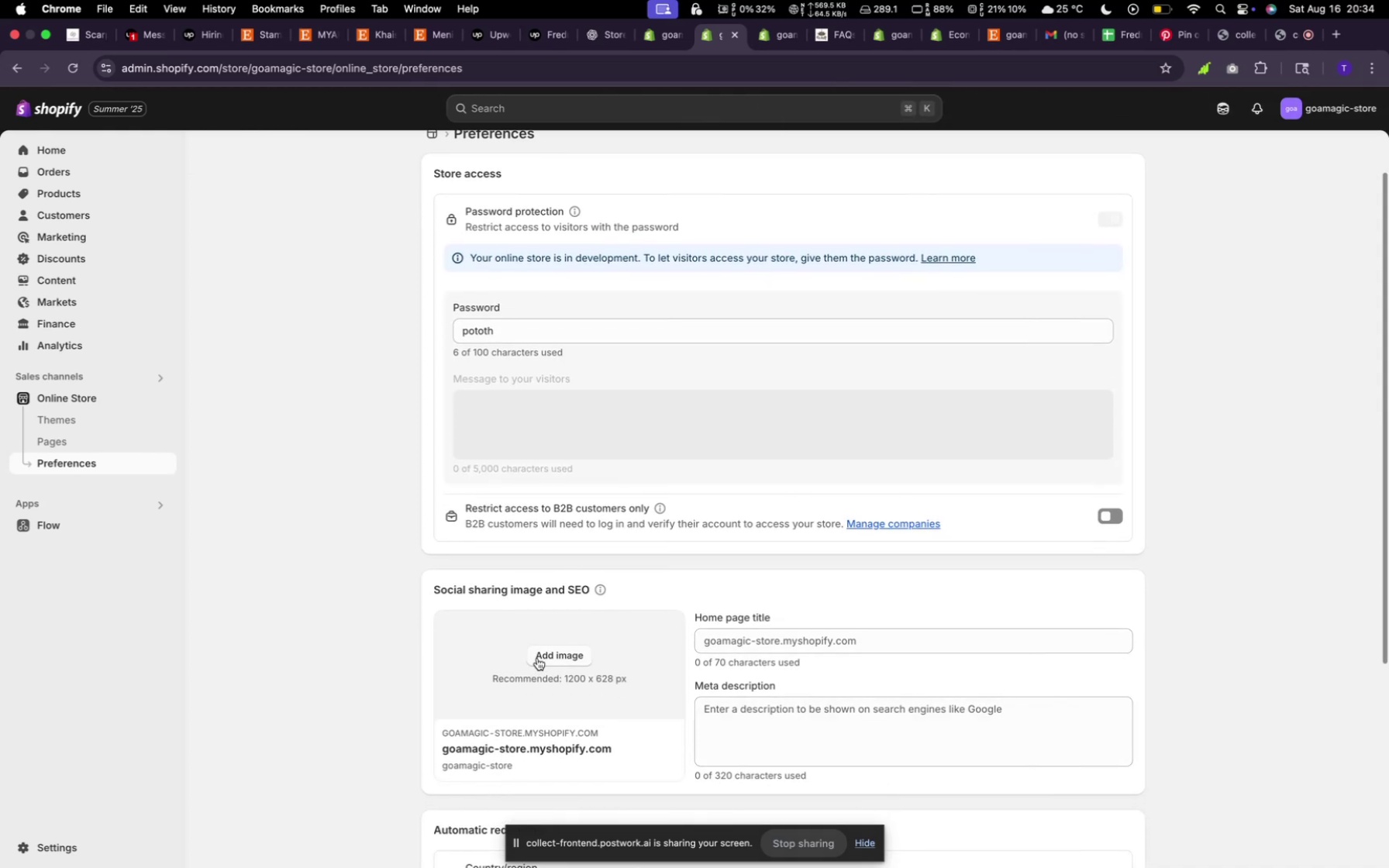 
left_click([537, 657])
 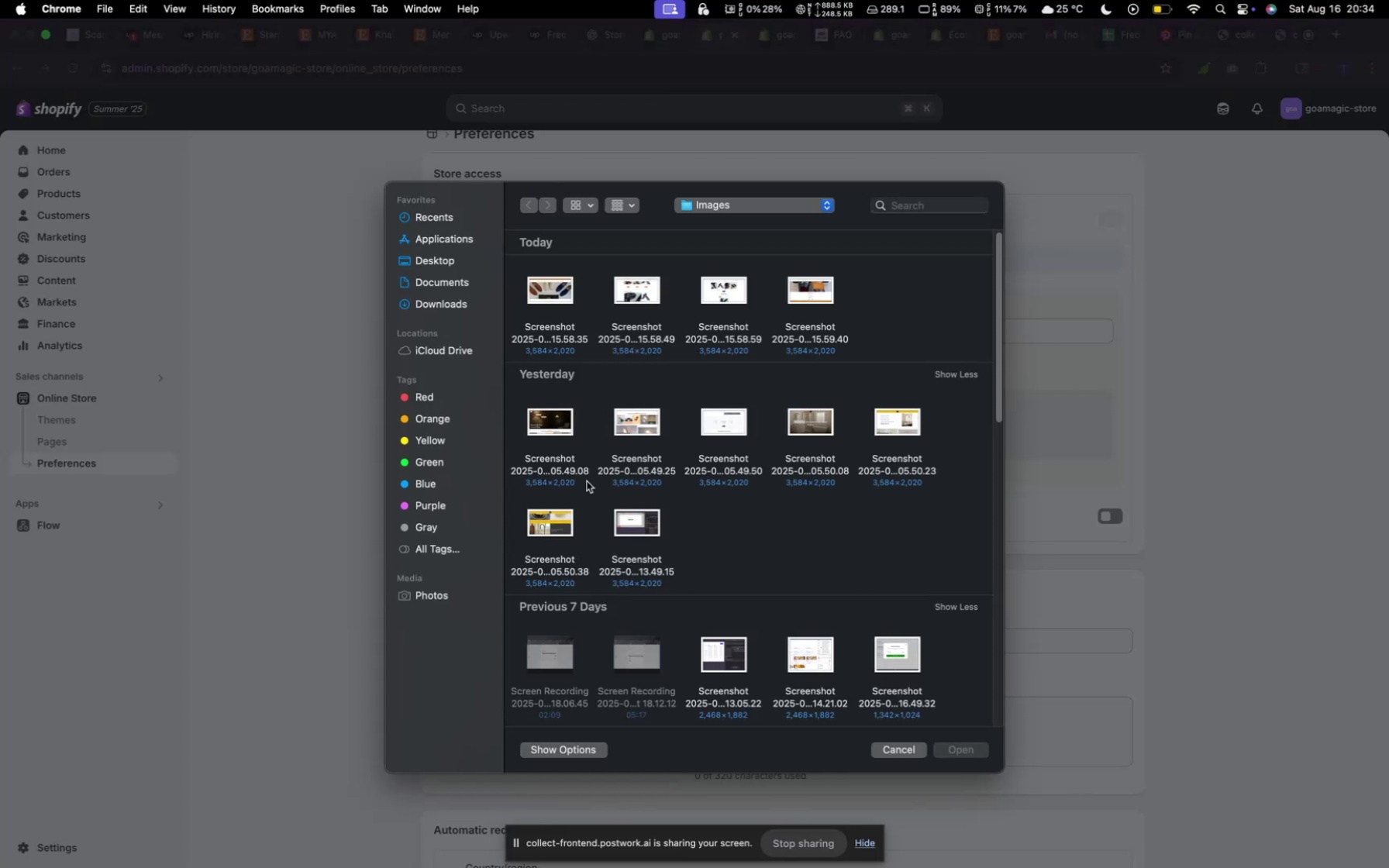 
left_click([444, 303])
 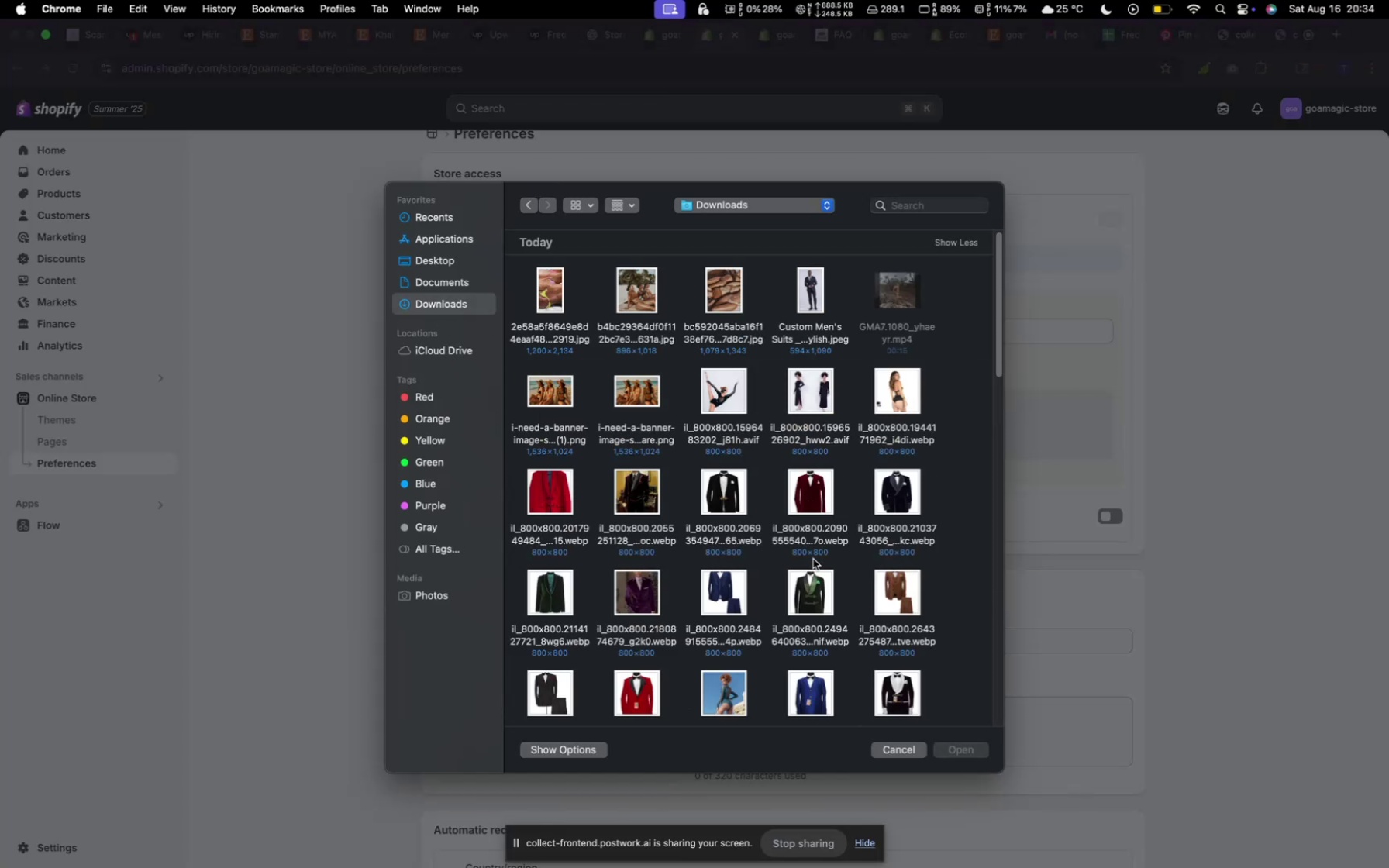 
scroll: coordinate [825, 592], scroll_direction: down, amount: 50.0
 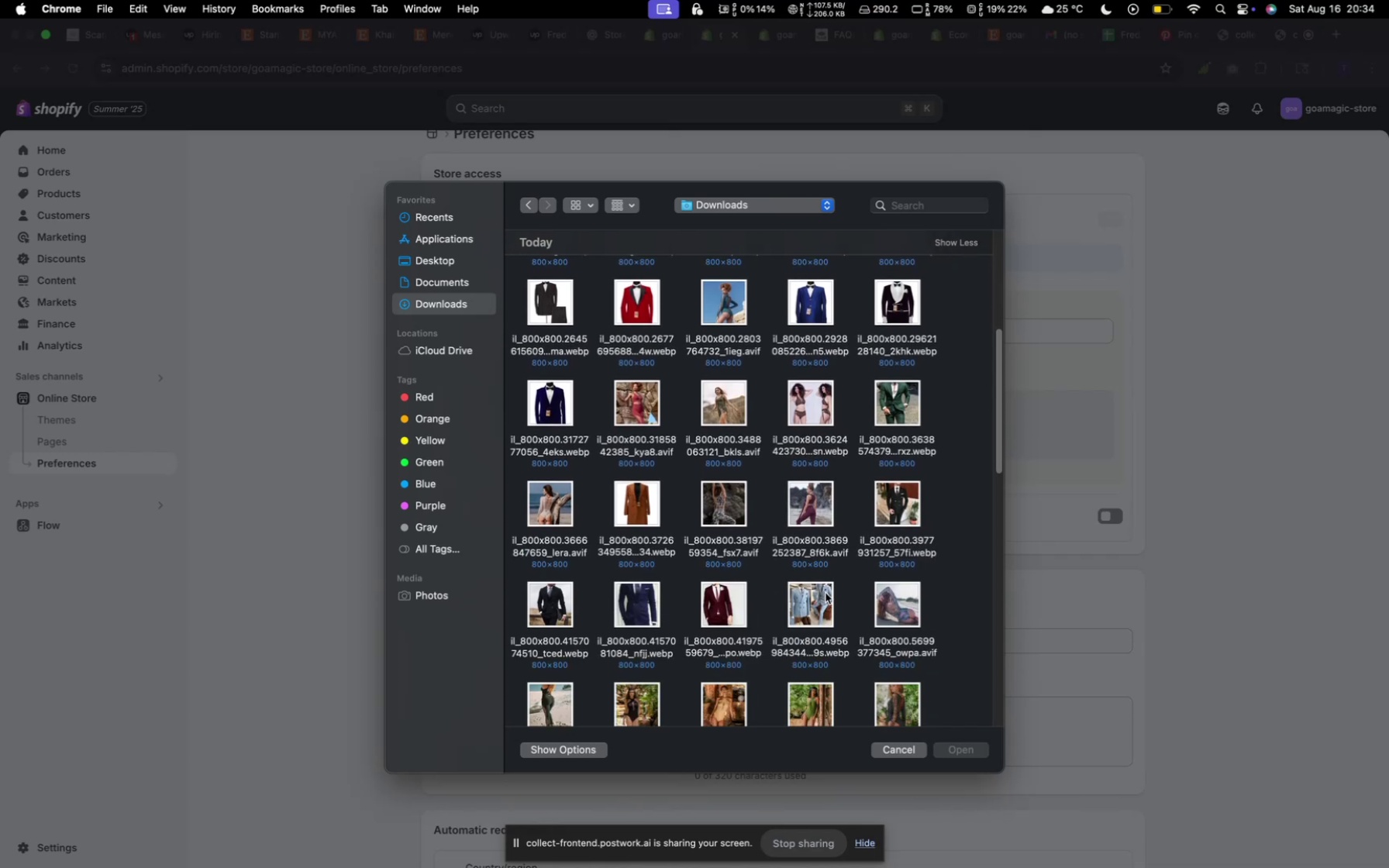 
scroll: coordinate [826, 594], scroll_direction: up, amount: 55.0
 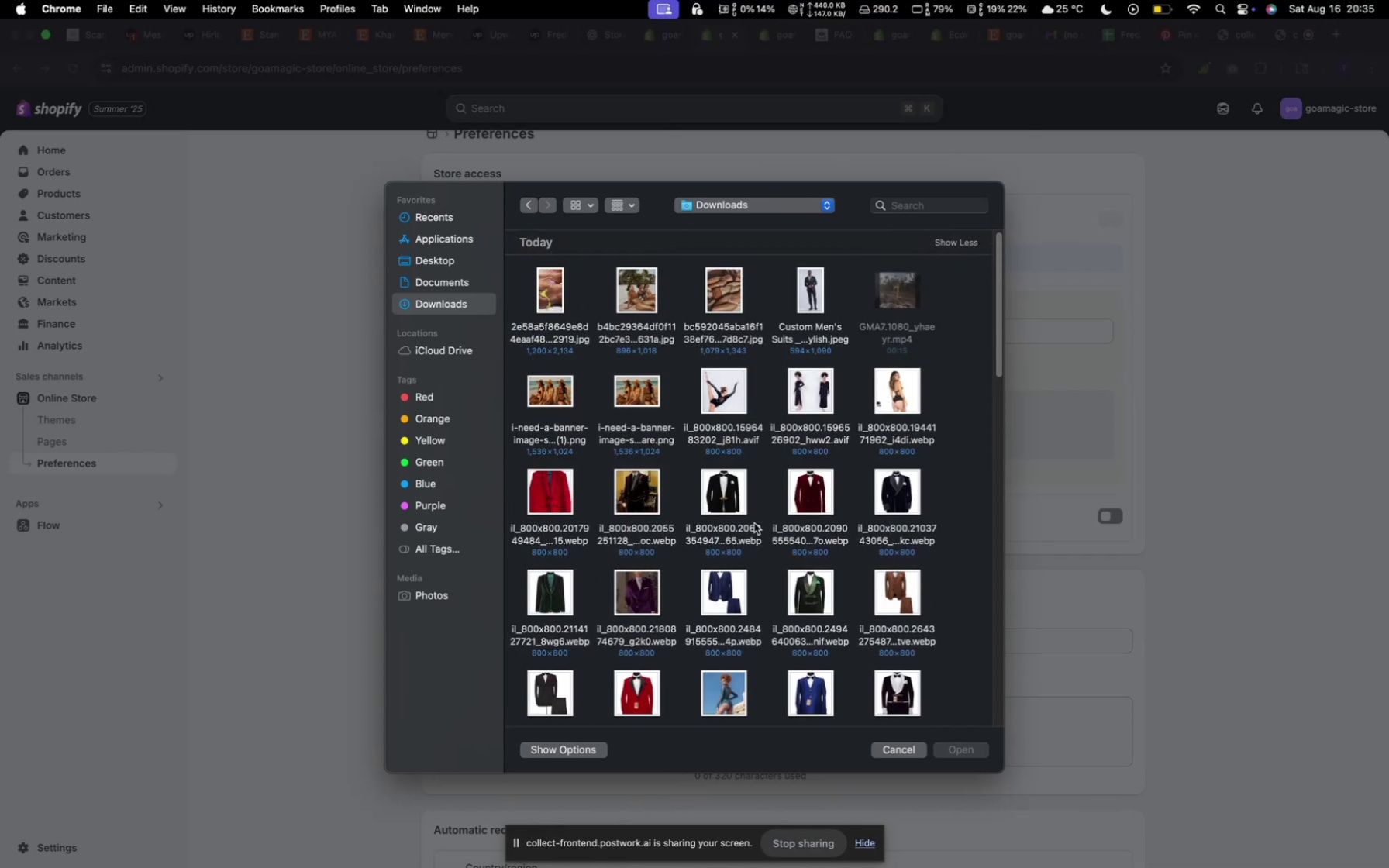 
scroll: coordinate [763, 538], scroll_direction: down, amount: 76.0
 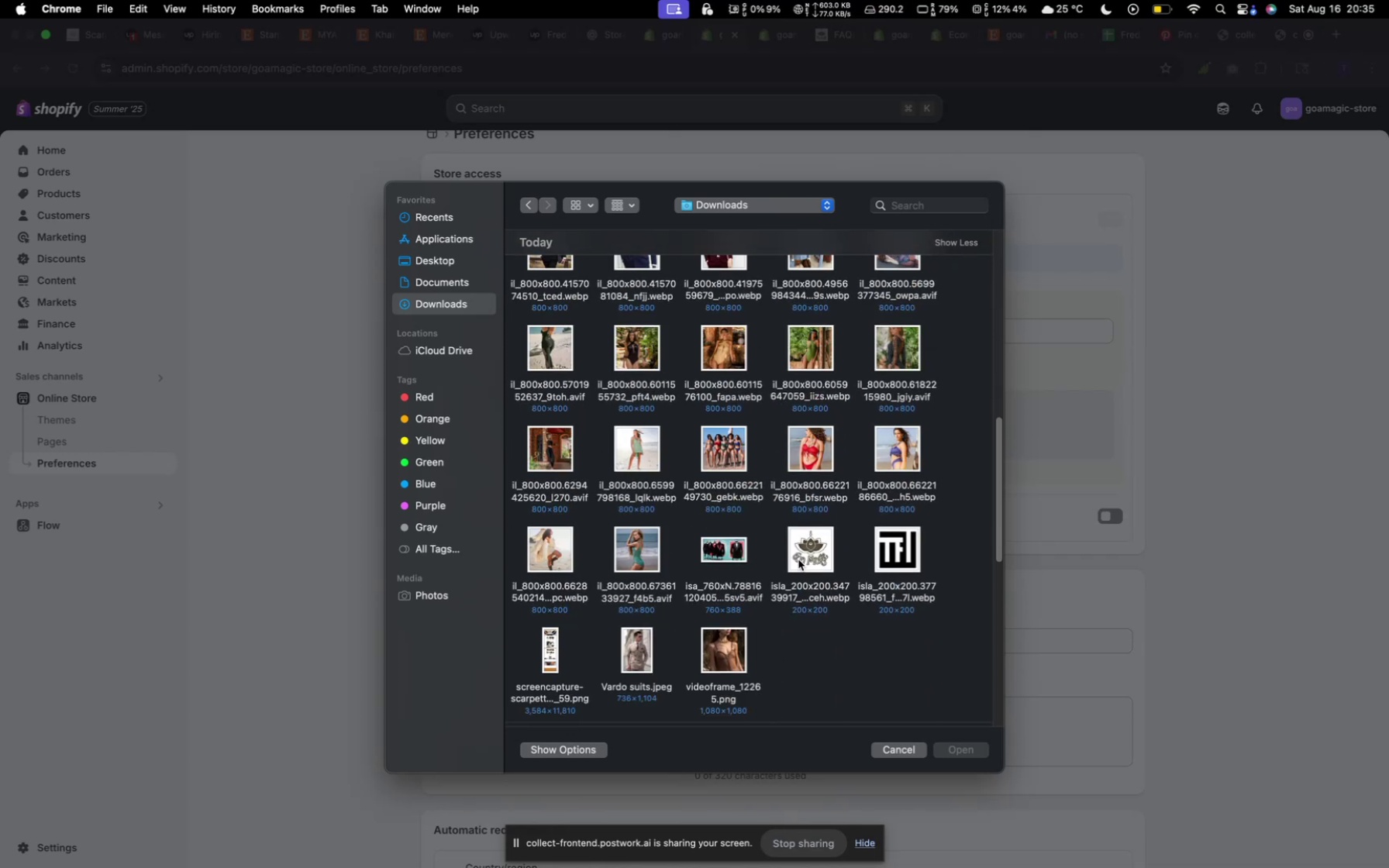 
left_click([805, 544])
 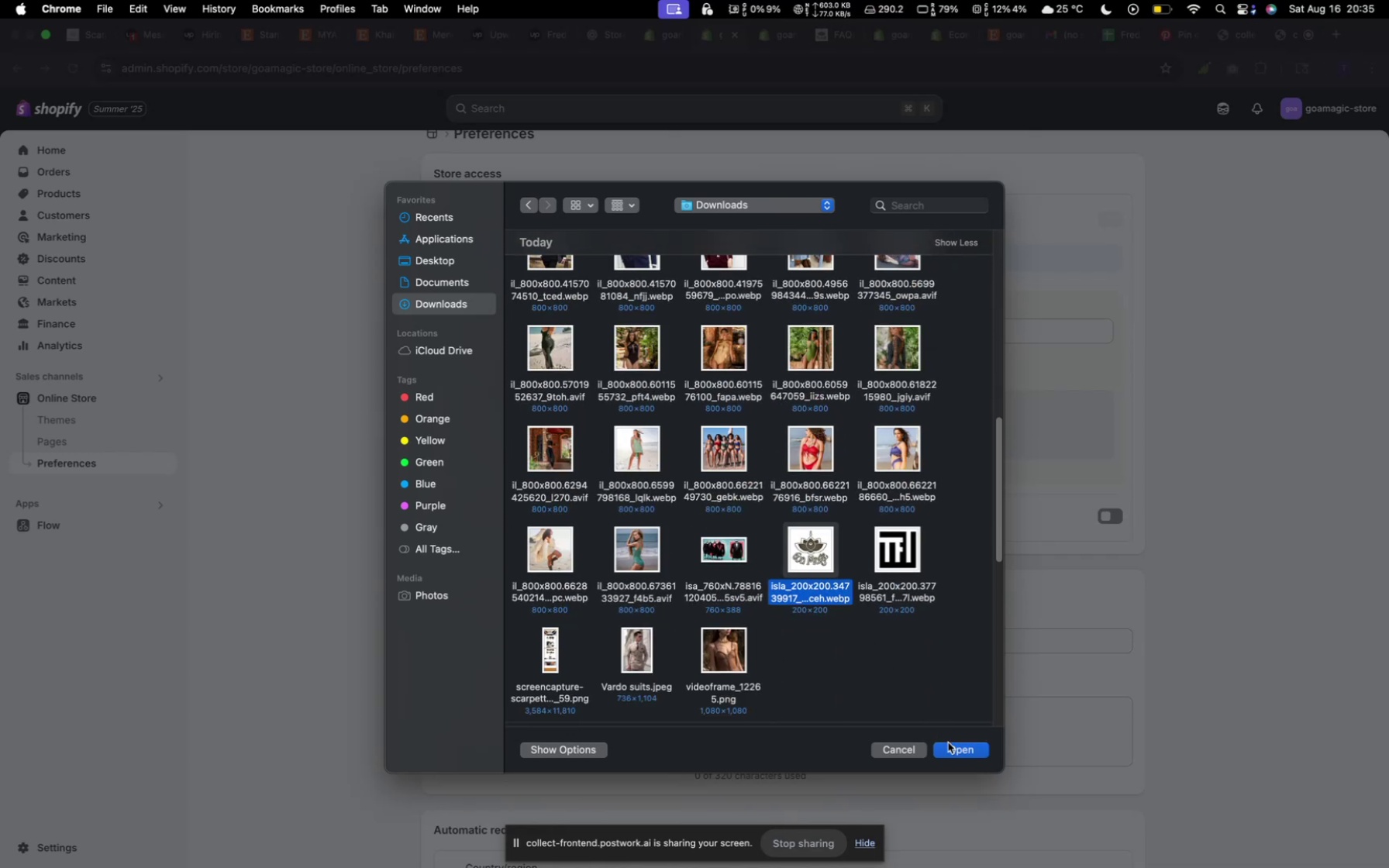 
left_click([948, 745])
 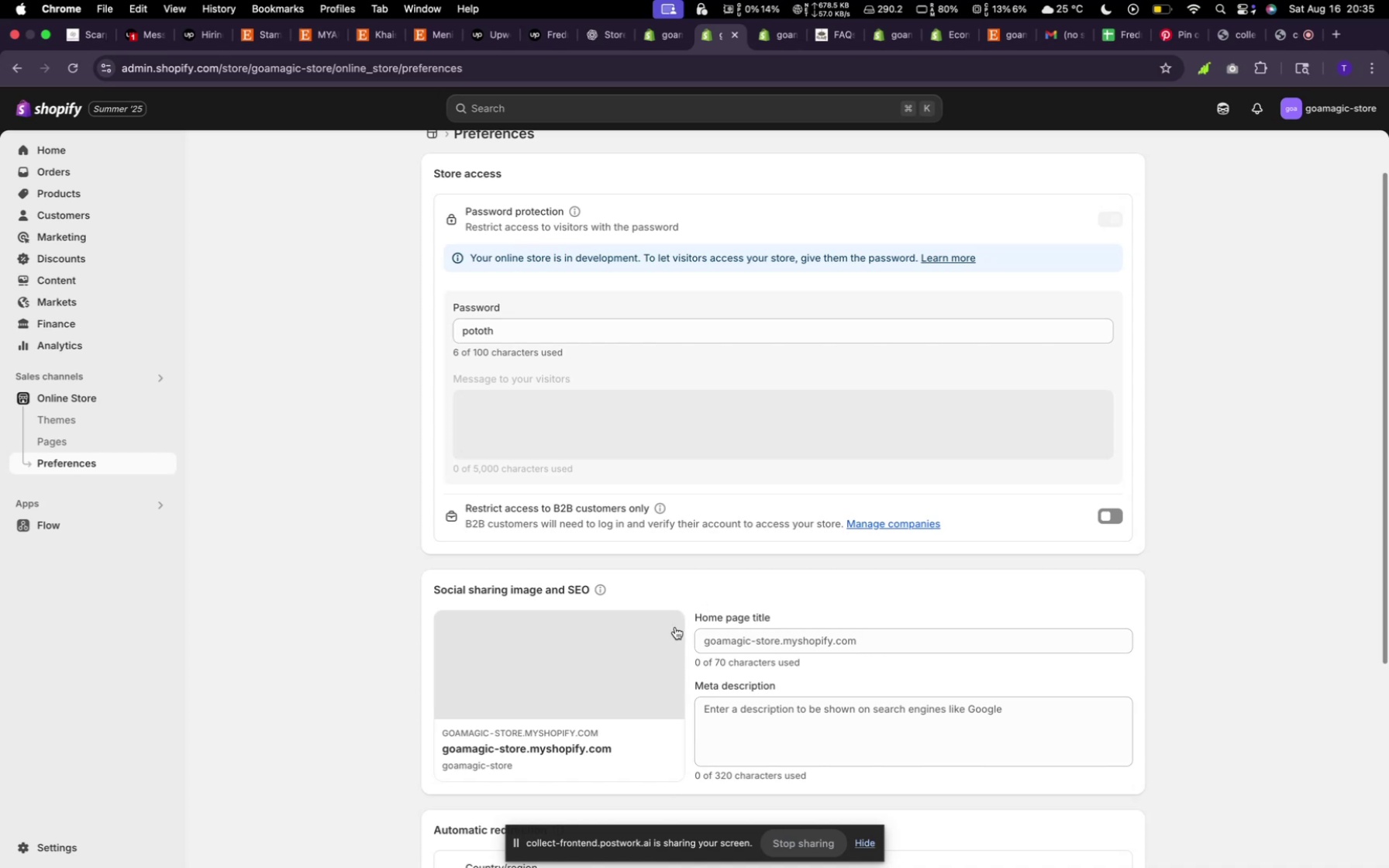 
scroll: coordinate [675, 627], scroll_direction: down, amount: 6.0
 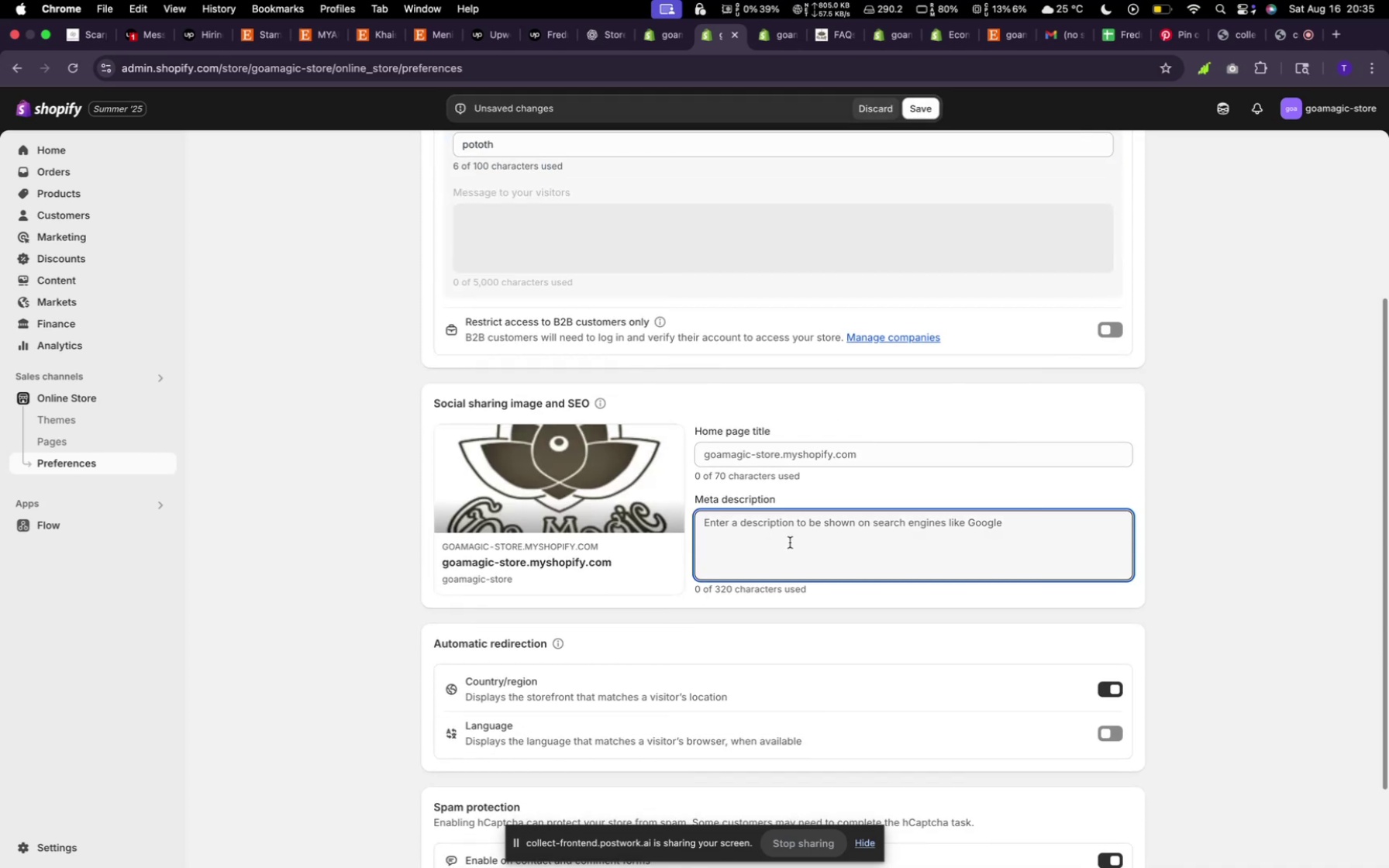 
type(Biniki brand)
 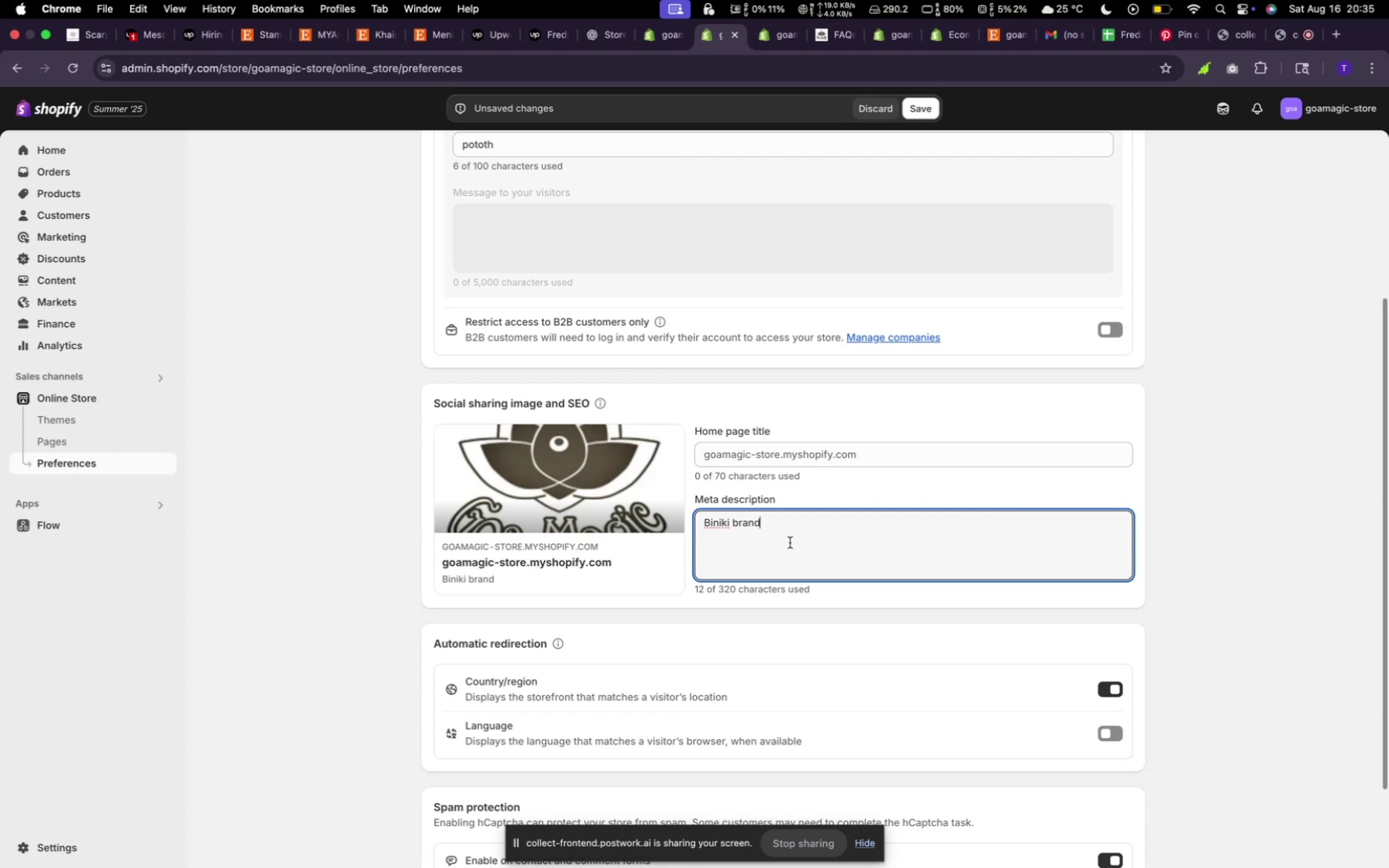 
scroll: coordinate [927, 502], scroll_direction: up, amount: 28.0
 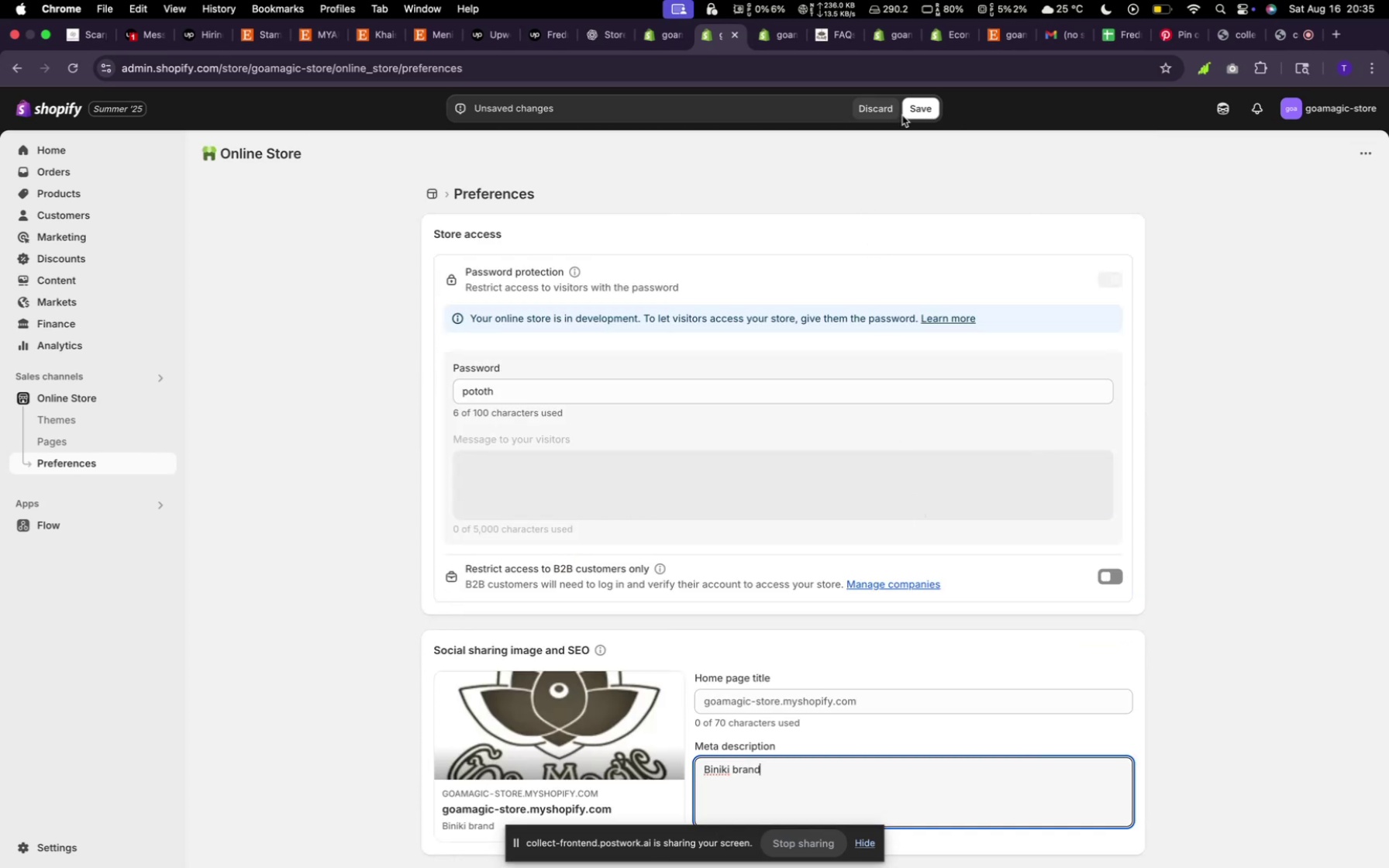 
left_click([906, 111])
 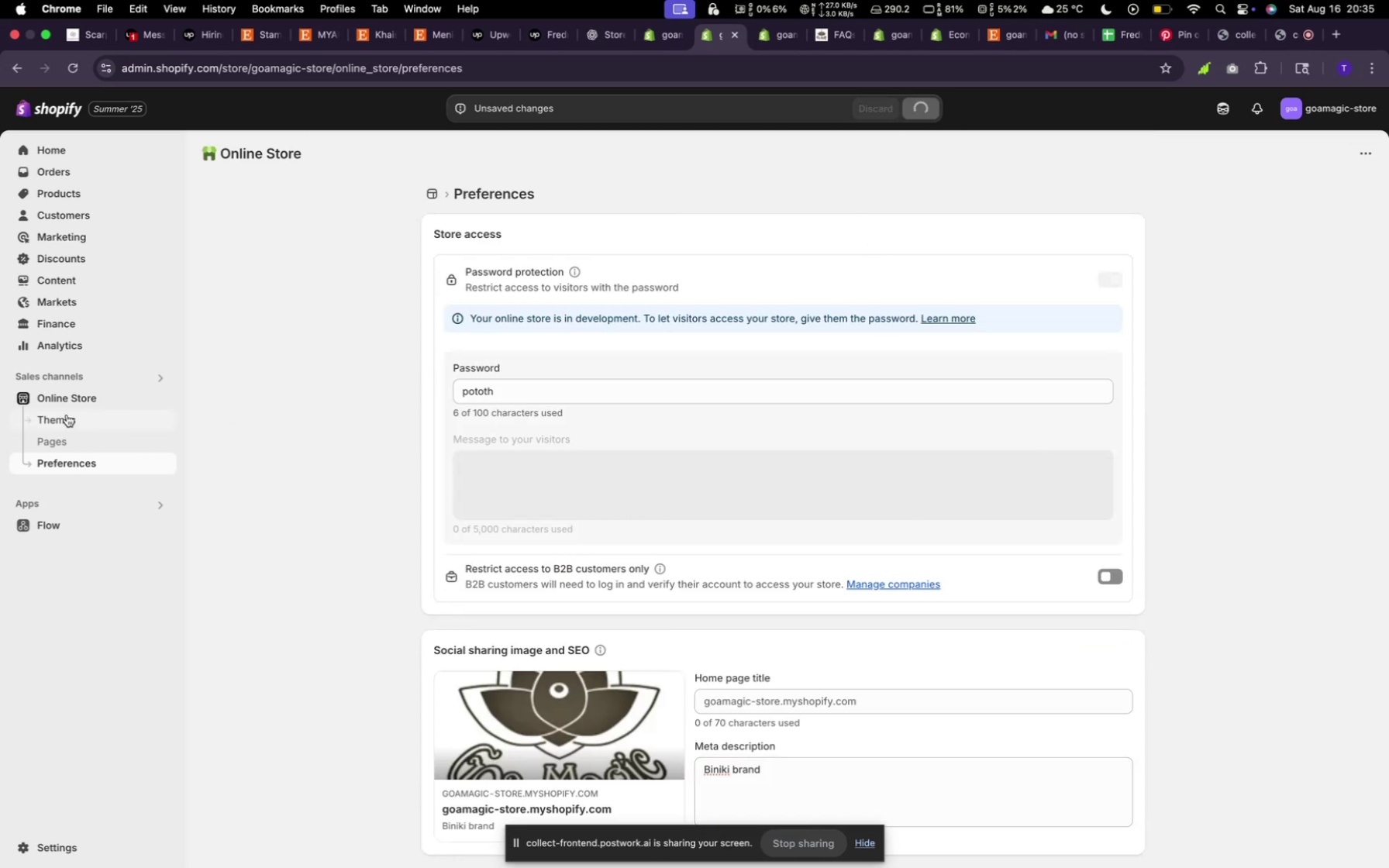 
left_click([66, 415])
 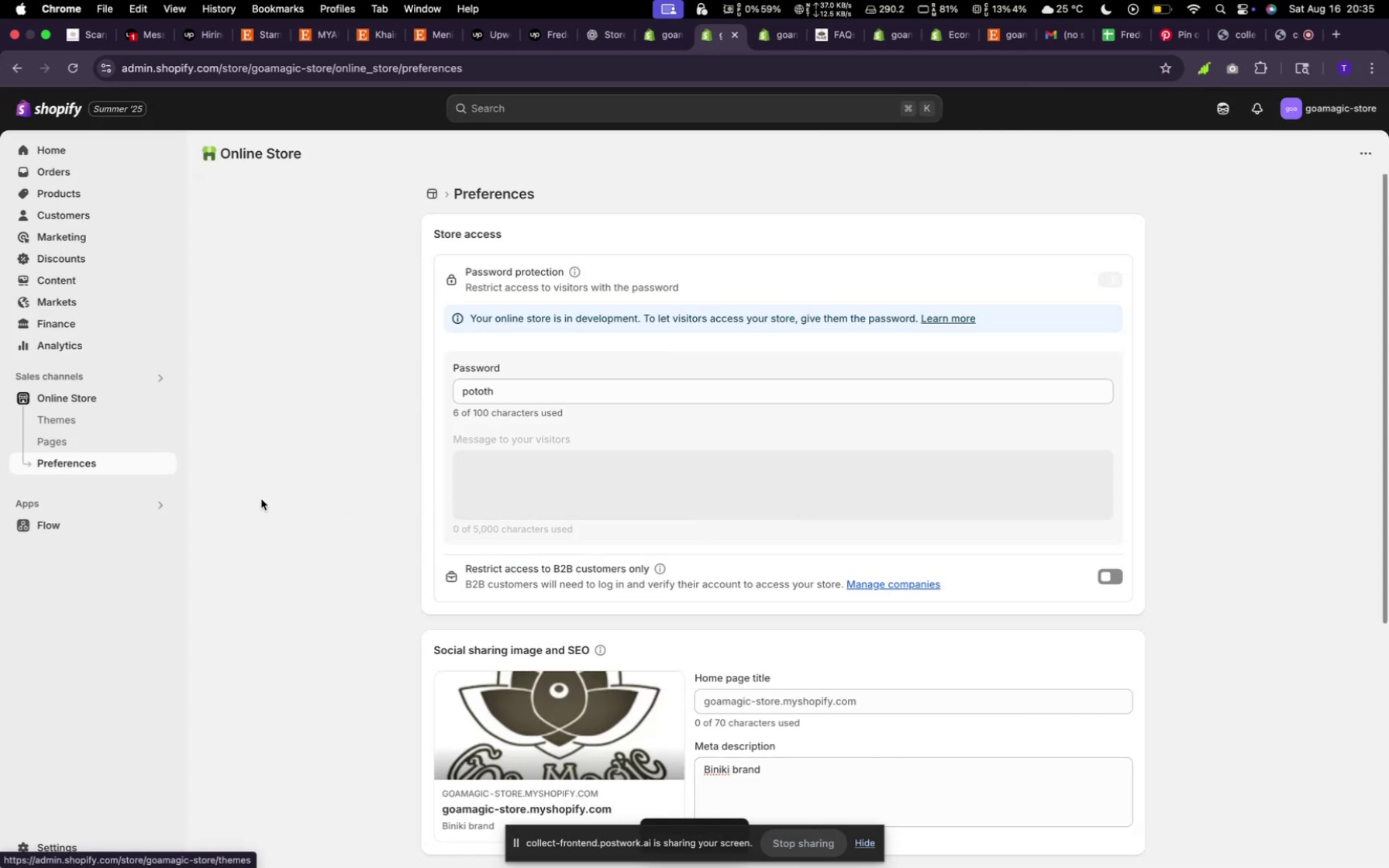 
left_click([58, 420])
 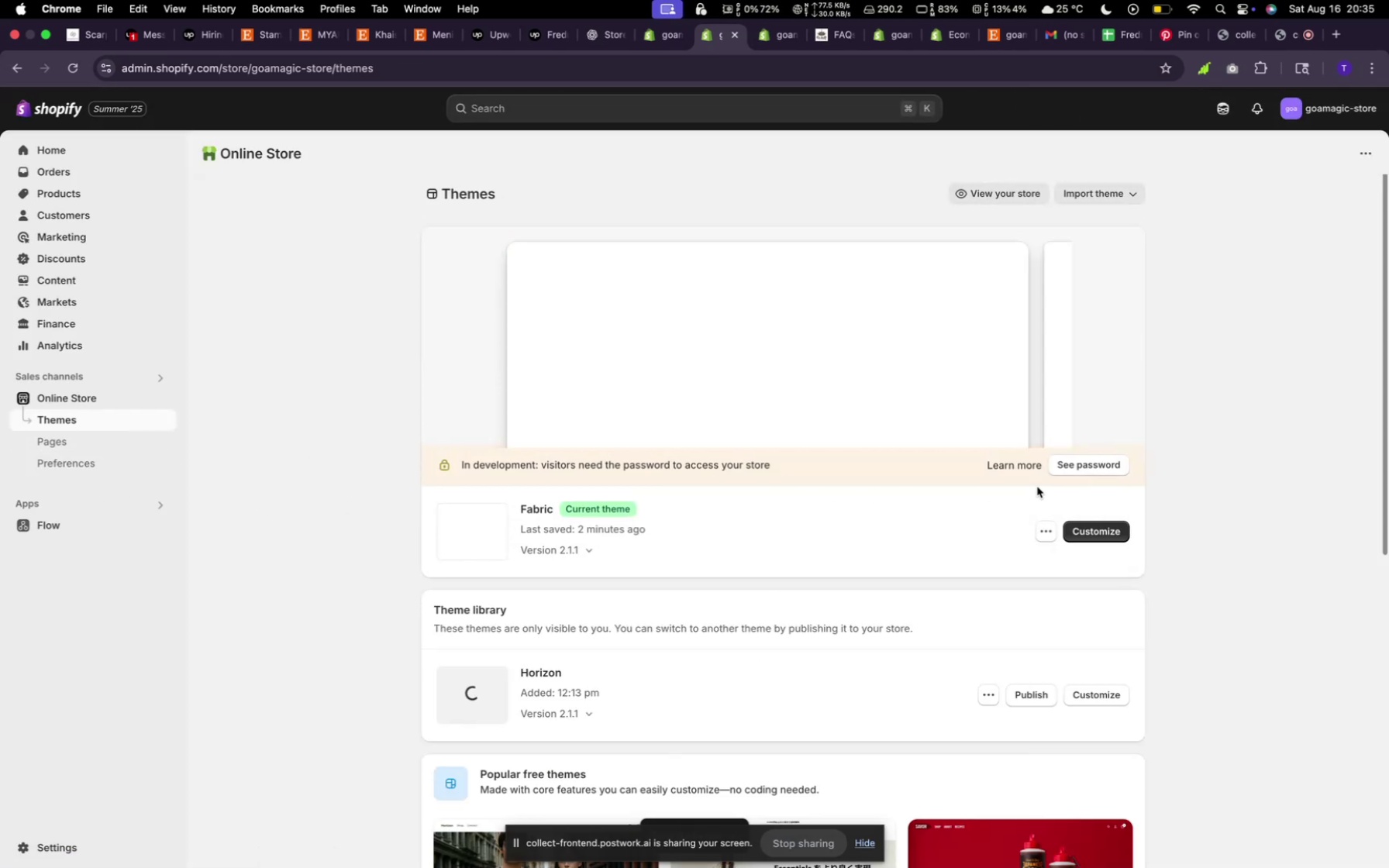 
left_click([1074, 460])
 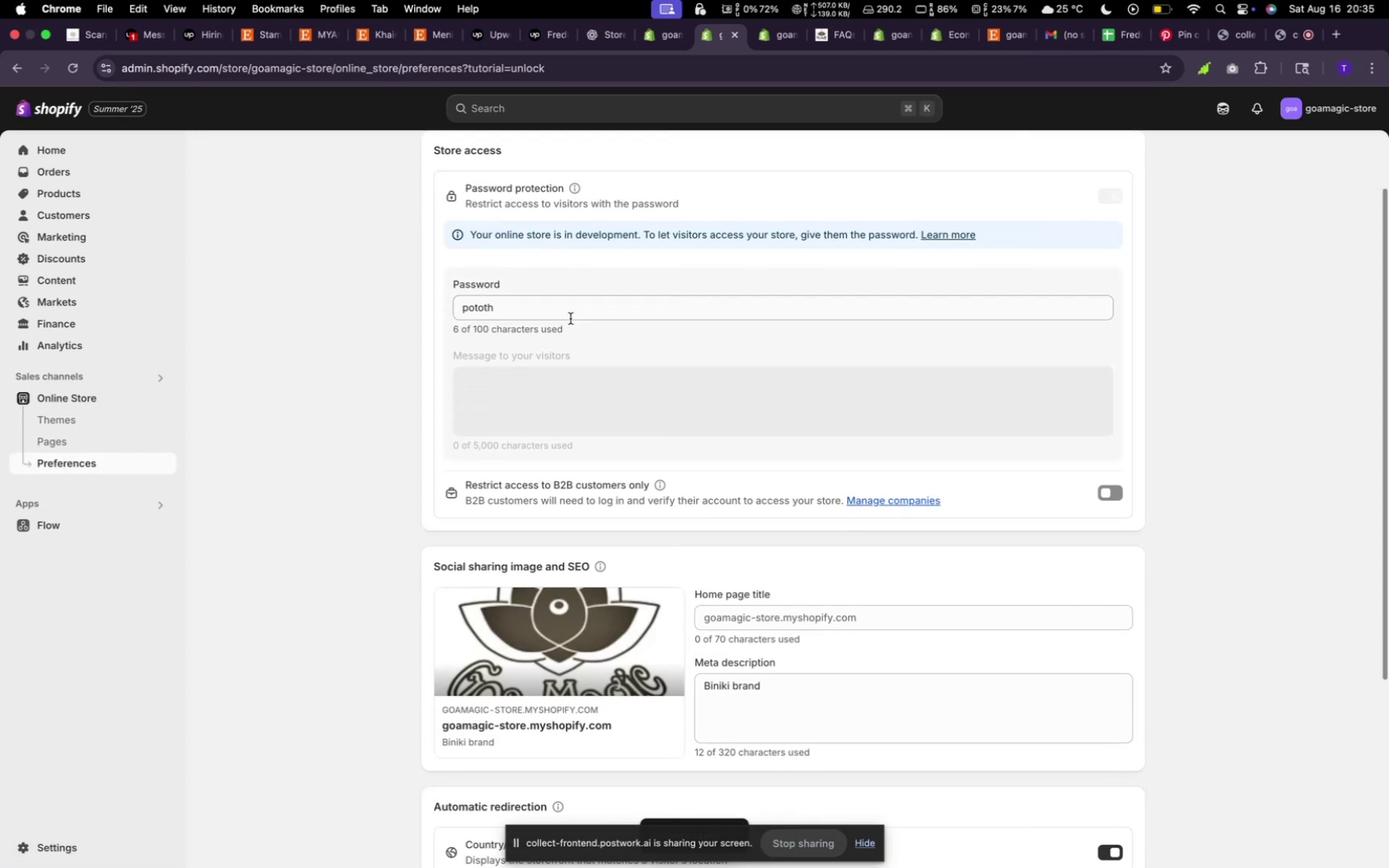 
left_click([567, 316])
 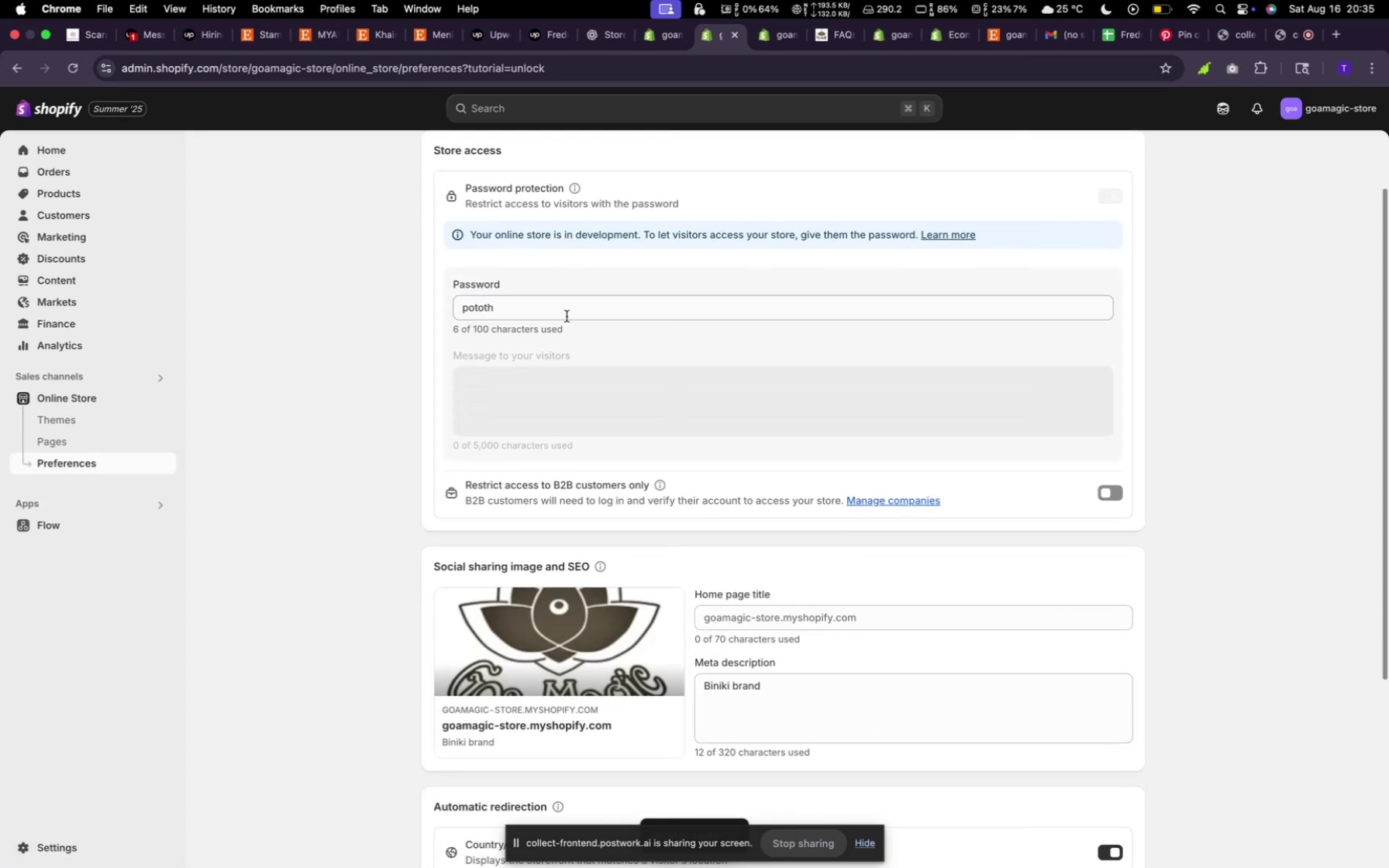 
hold_key(key=Backspace, duration=0.83)
 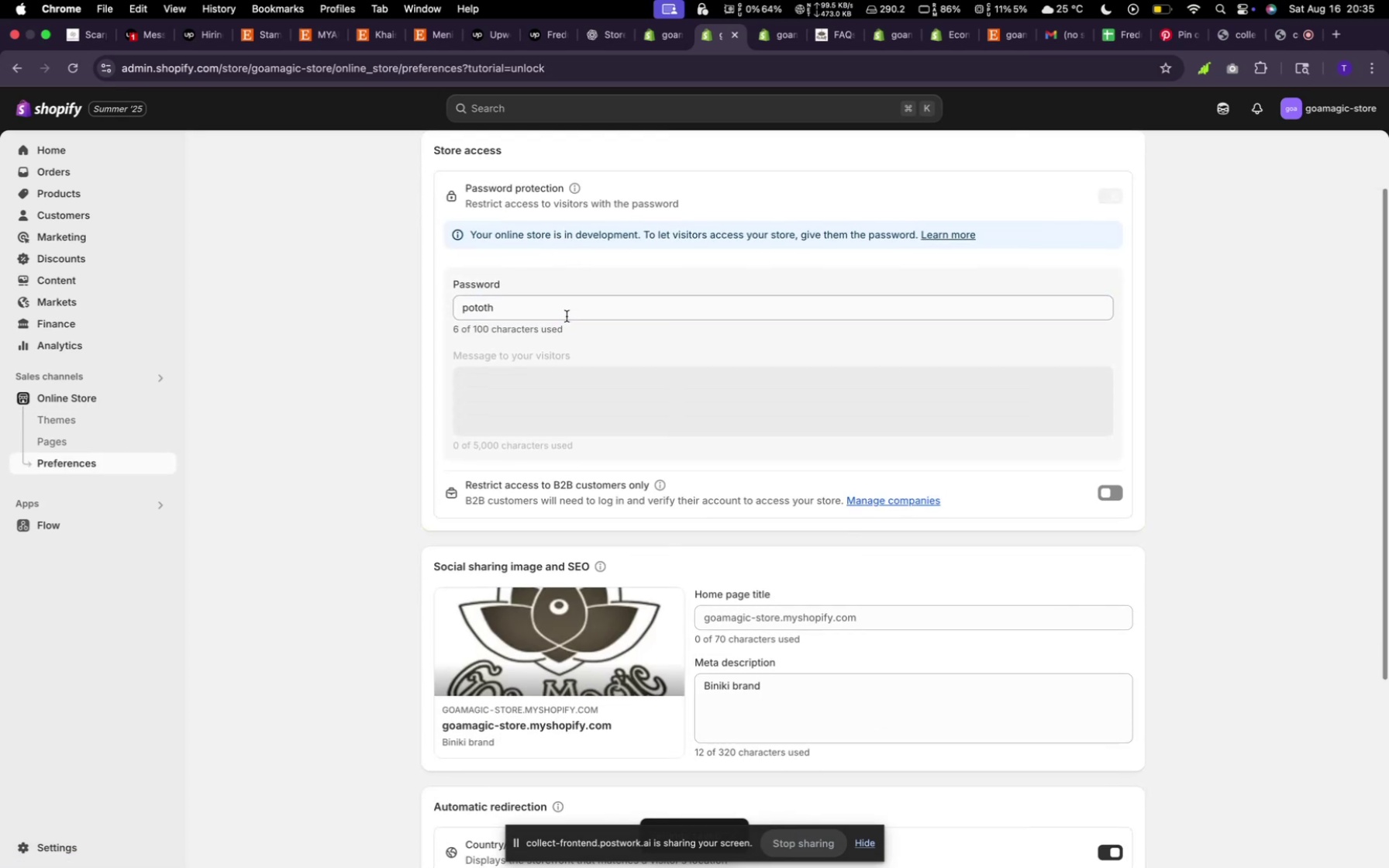 
left_click([567, 316])
 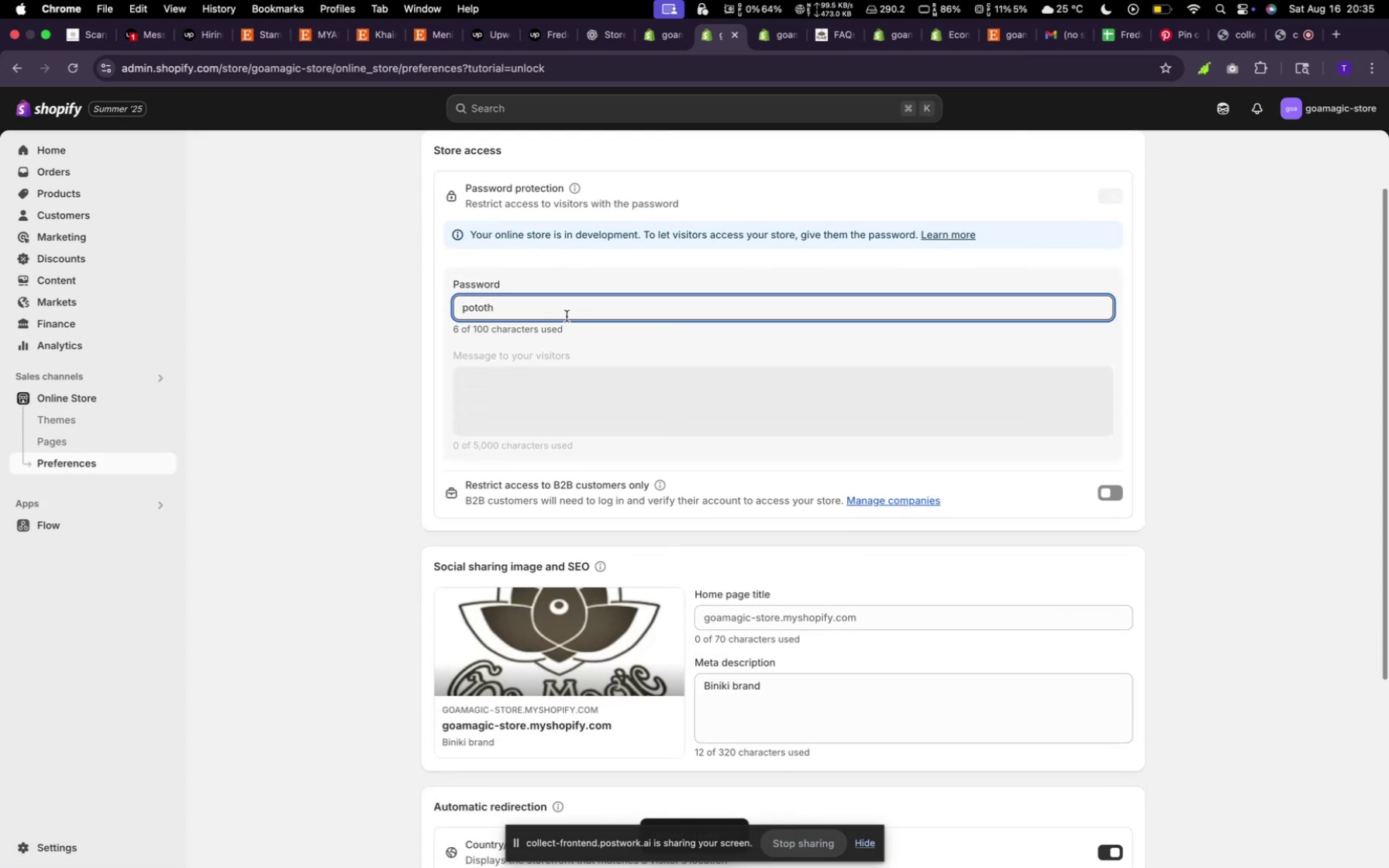 
hold_key(key=Backspace, duration=1.13)
 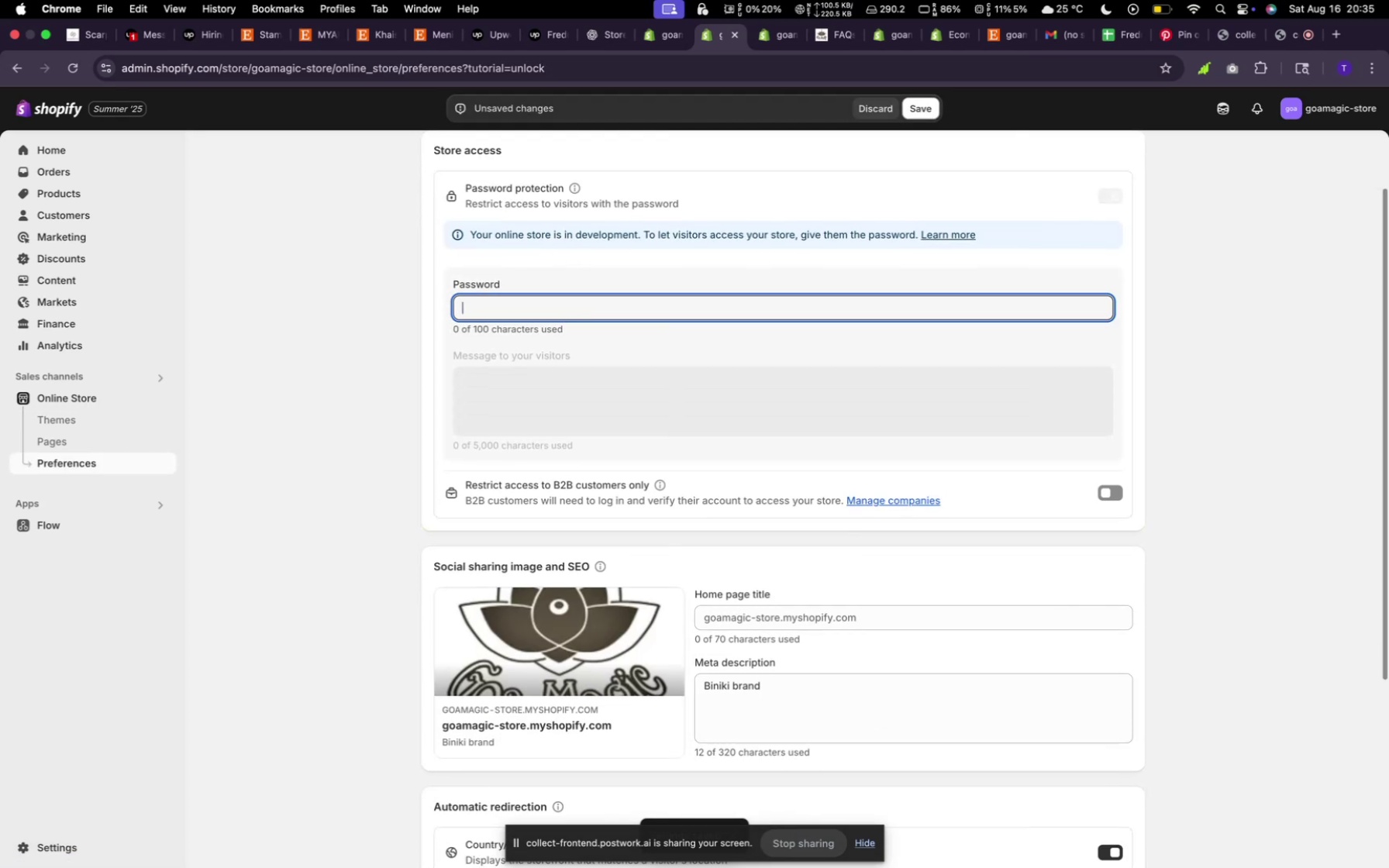 
type(password)
 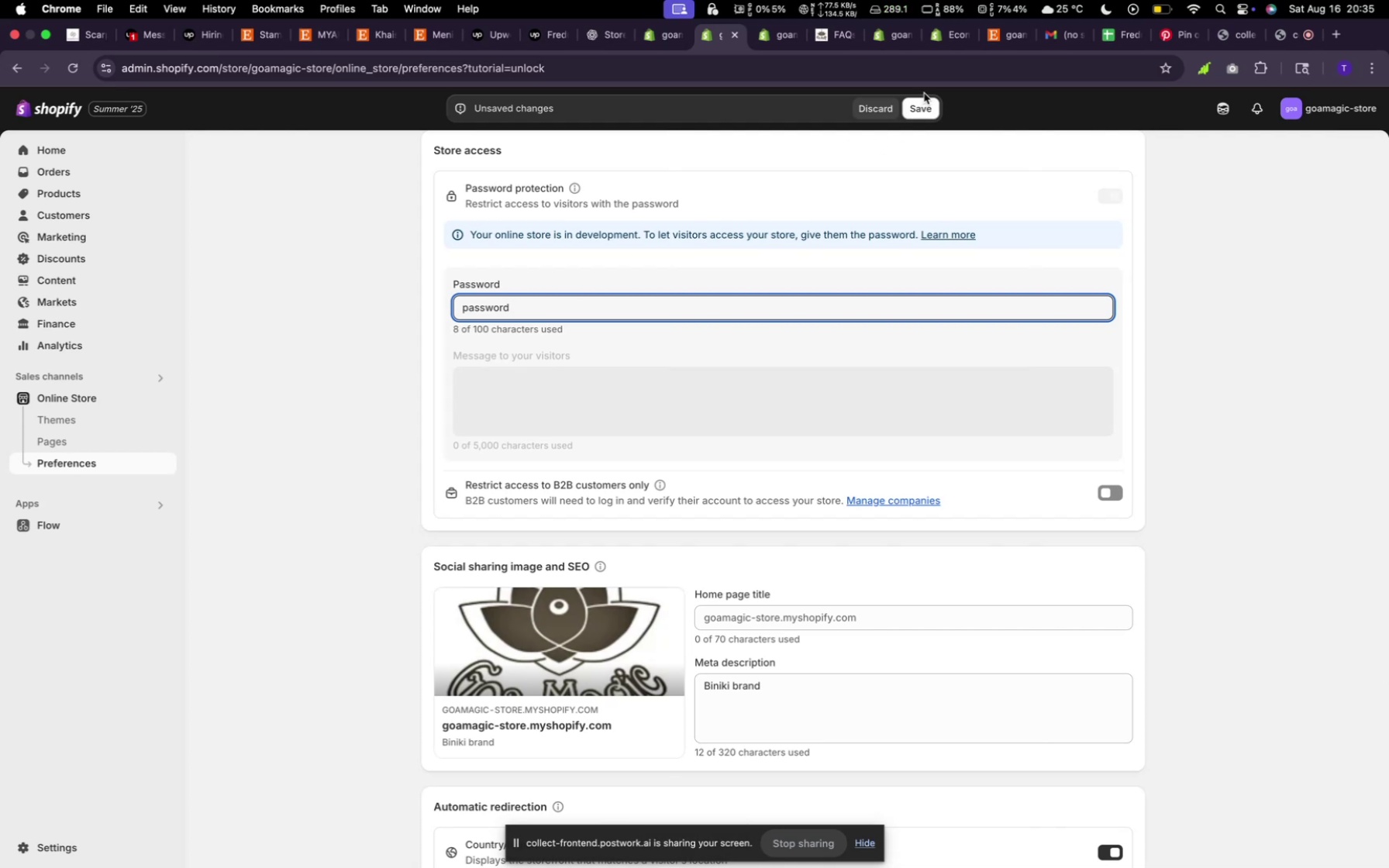 
left_click([921, 105])
 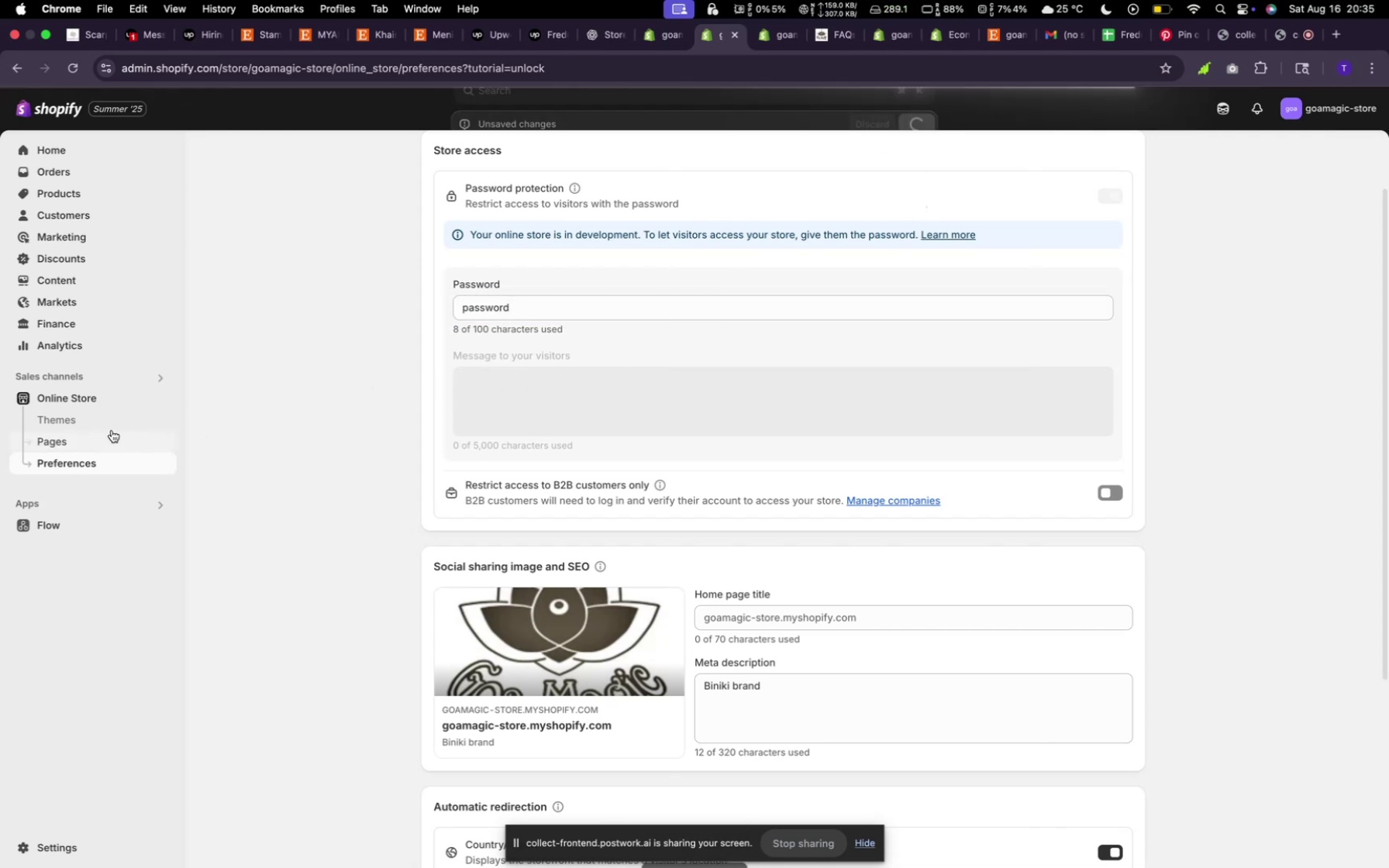 
left_click([81, 420])
 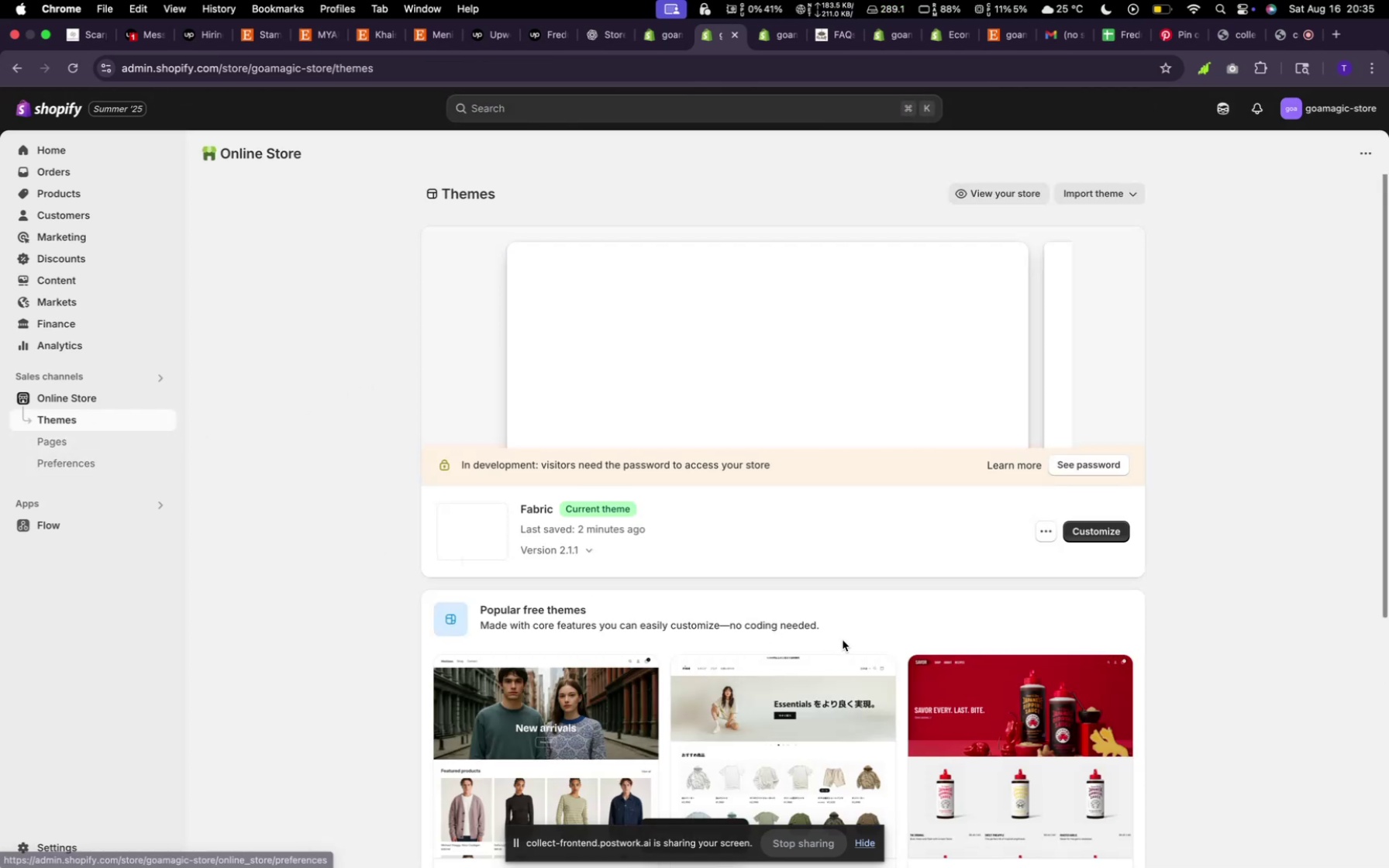 
scroll: coordinate [844, 636], scroll_direction: down, amount: 1.0
 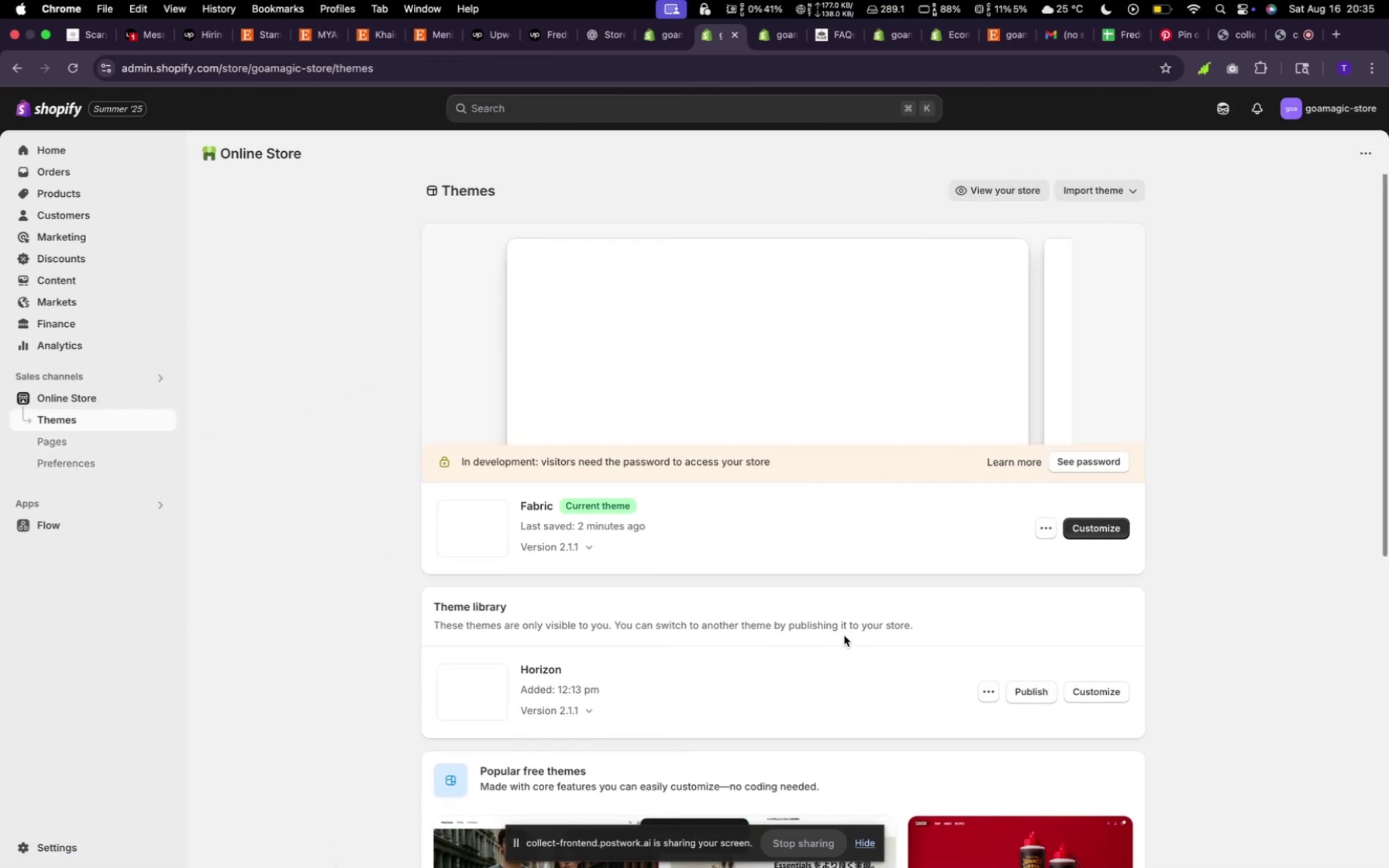 
scroll: coordinate [843, 643], scroll_direction: up, amount: 12.0
 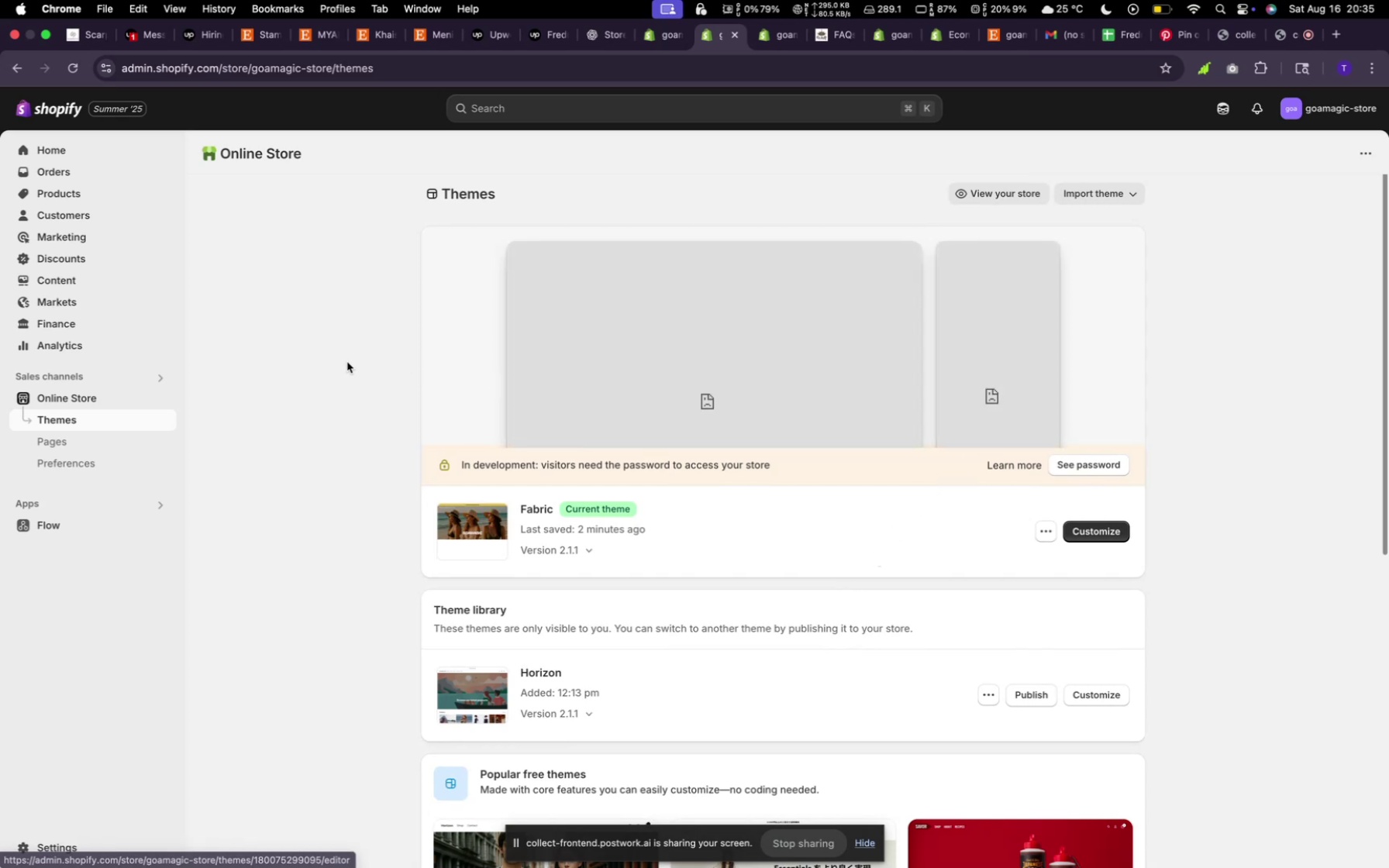 
left_click([825, 29])
 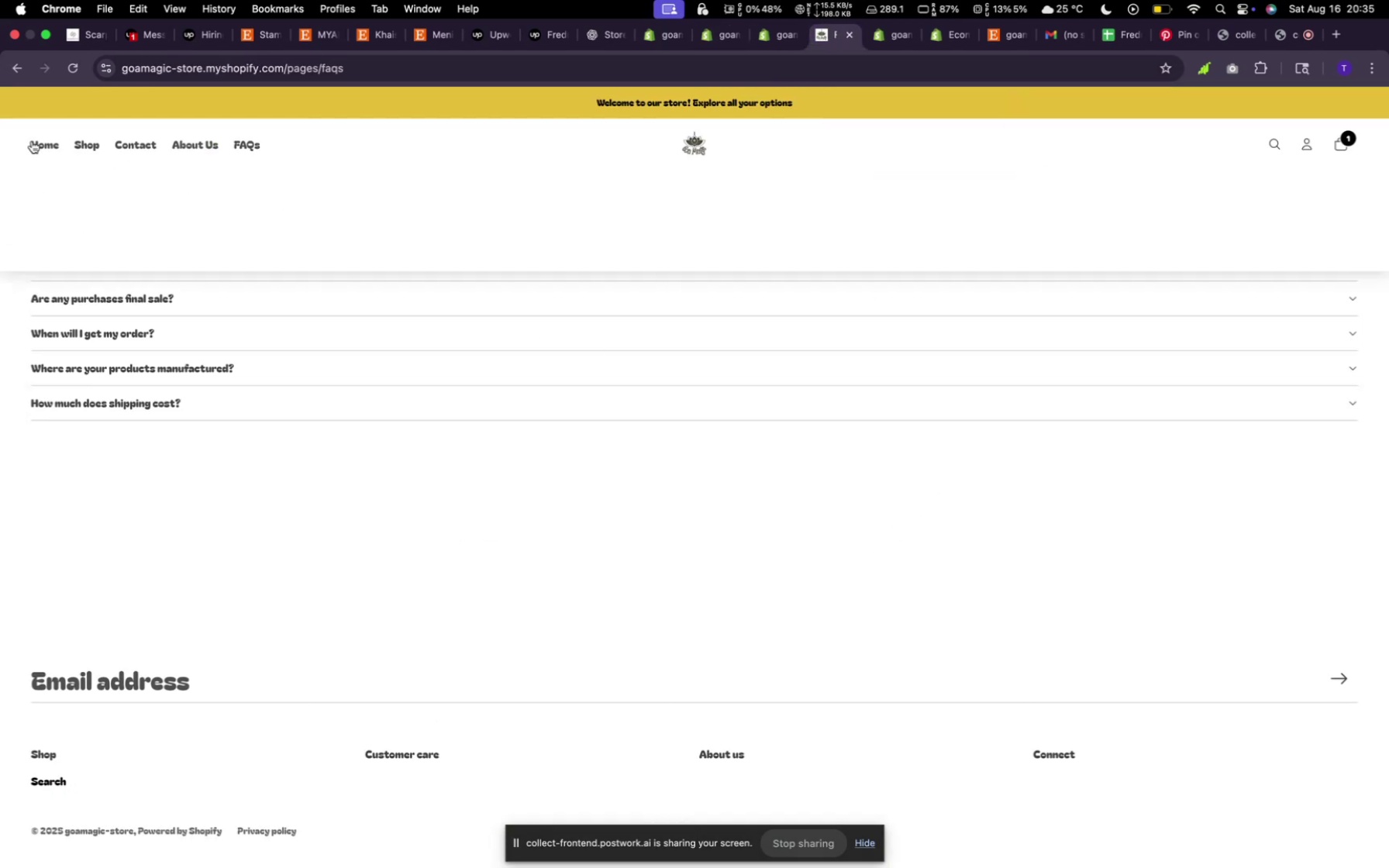 
left_click([29, 140])
 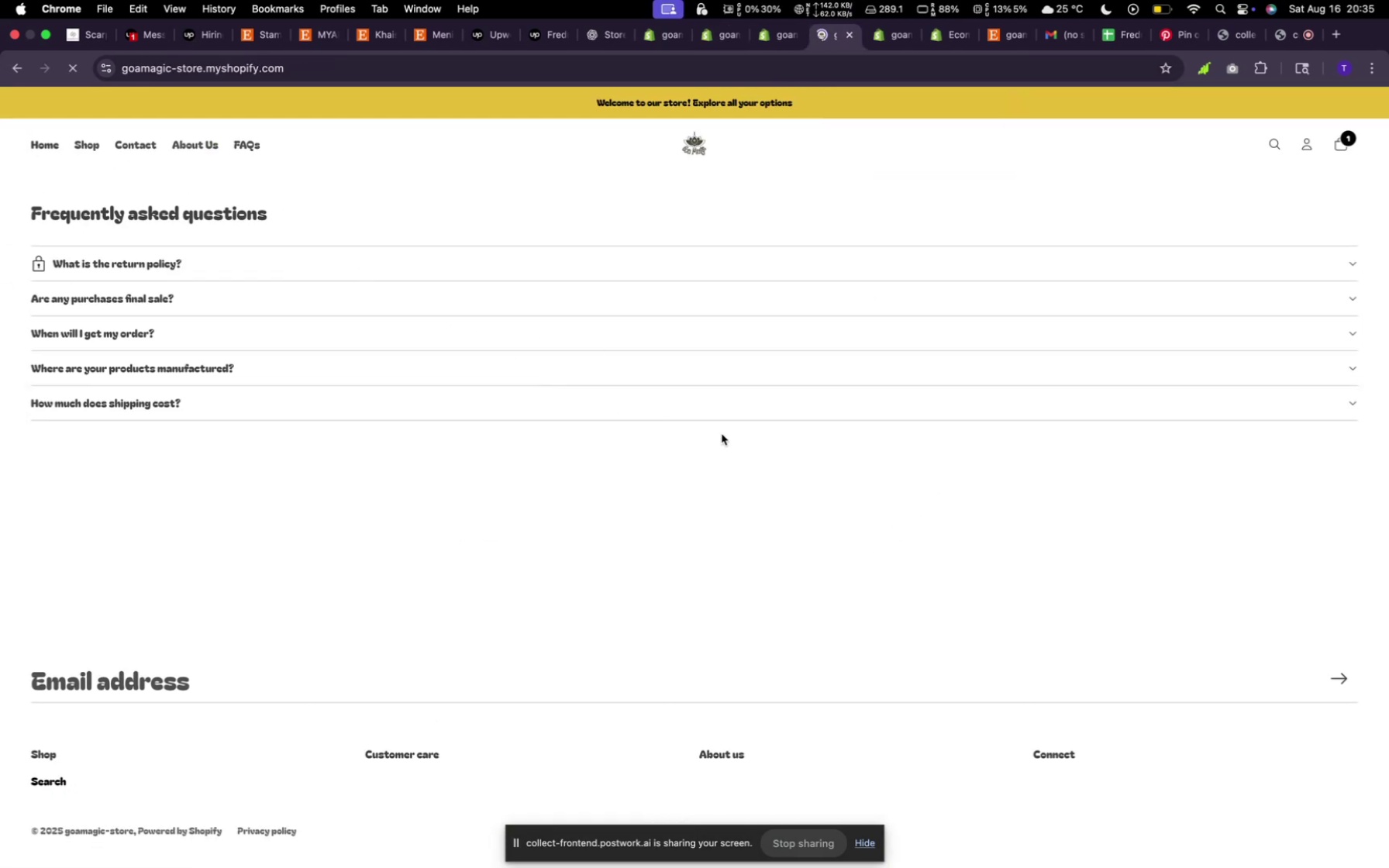 
scroll: coordinate [725, 434], scroll_direction: down, amount: 7.0
 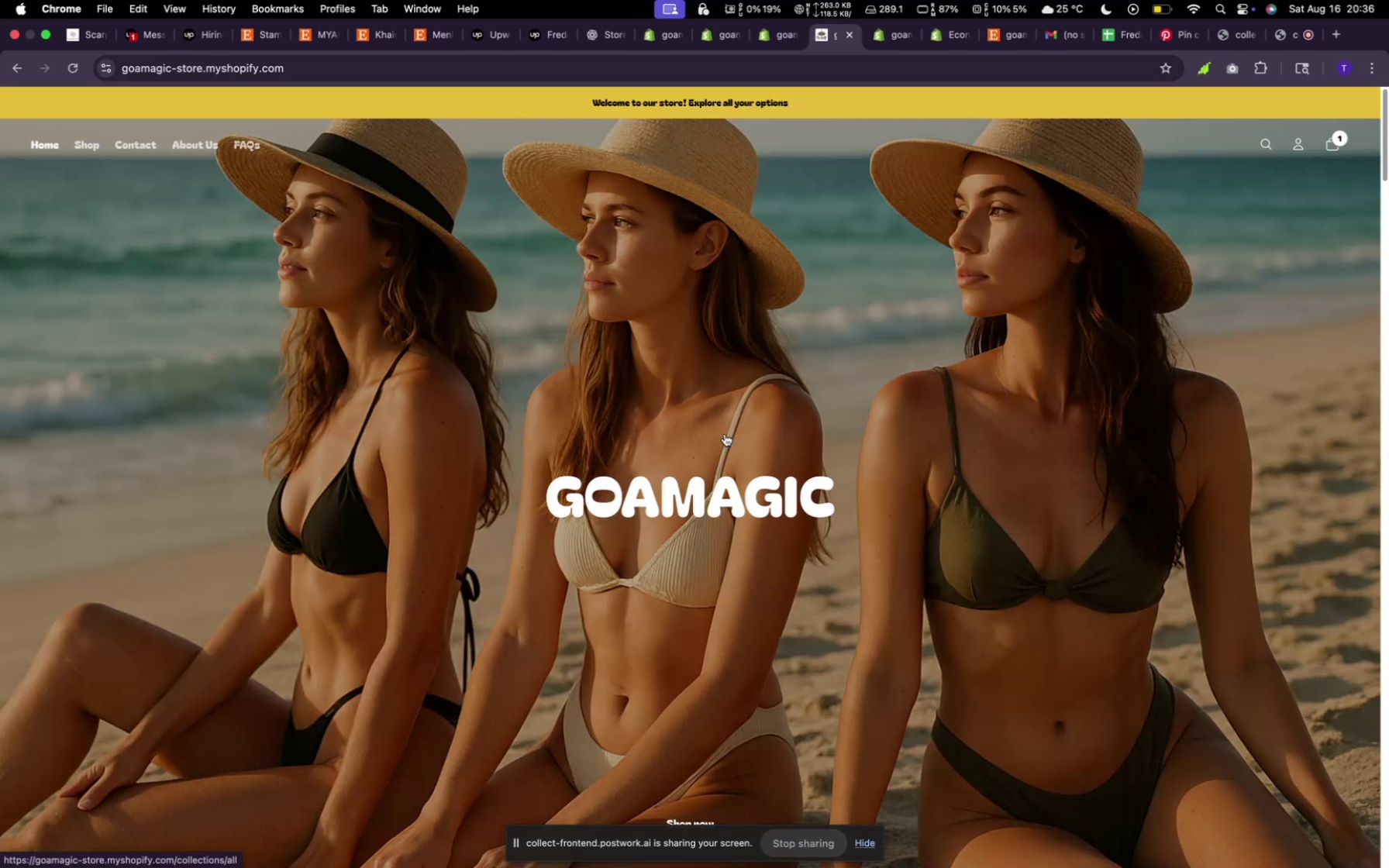 
scroll: coordinate [751, 474], scroll_direction: up, amount: 1.0
 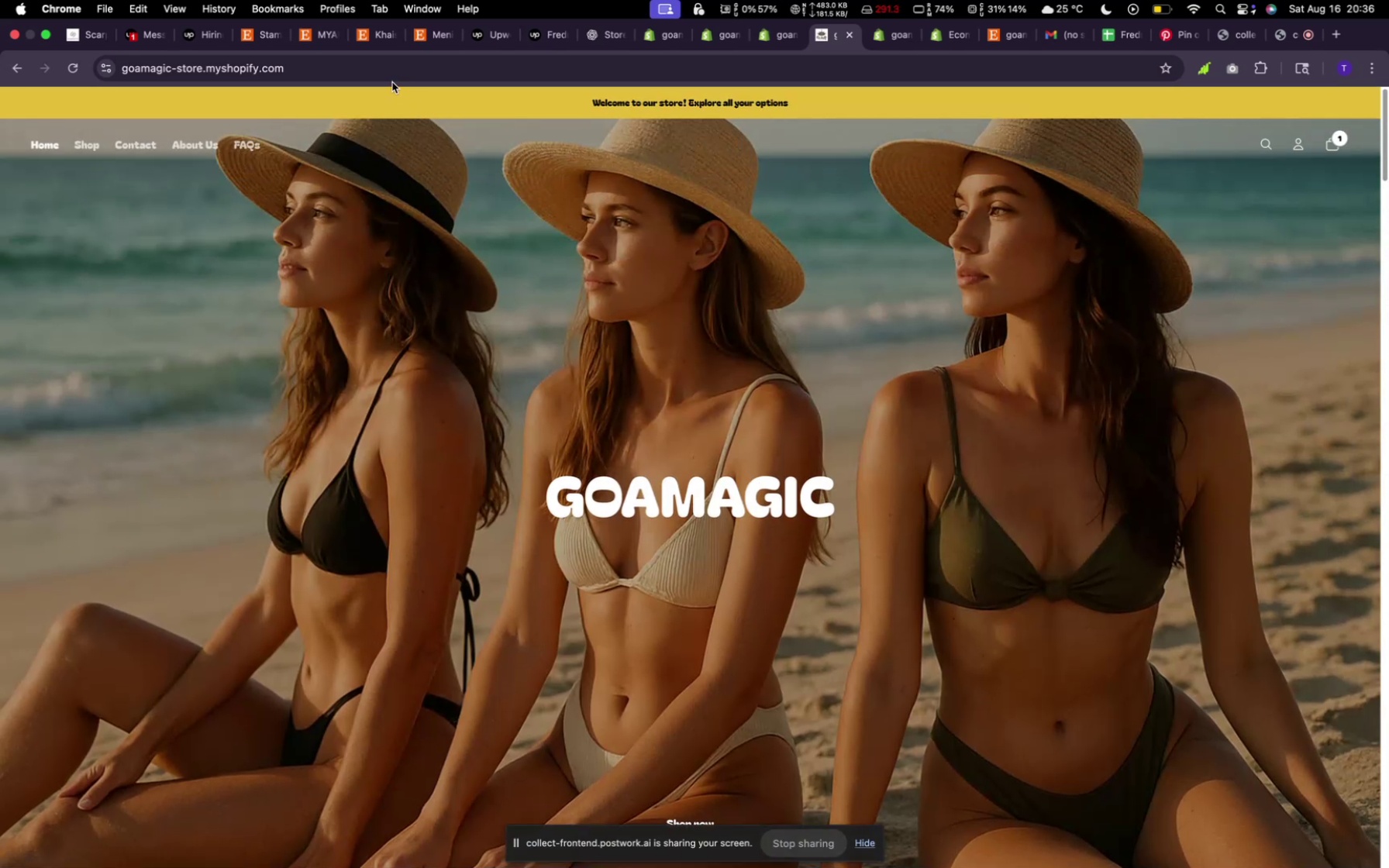 
left_click([381, 63])
 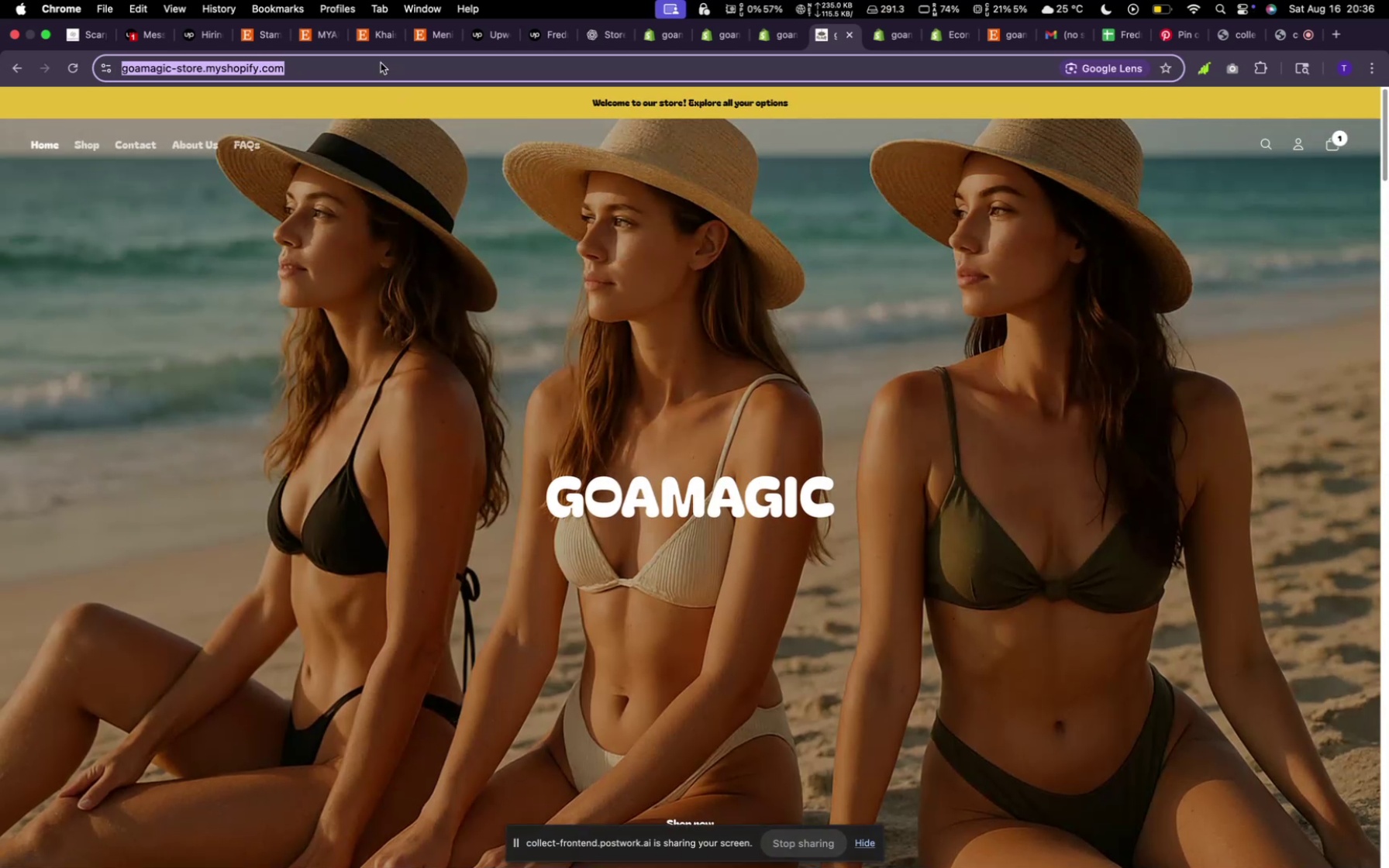 
key(Meta+C)
 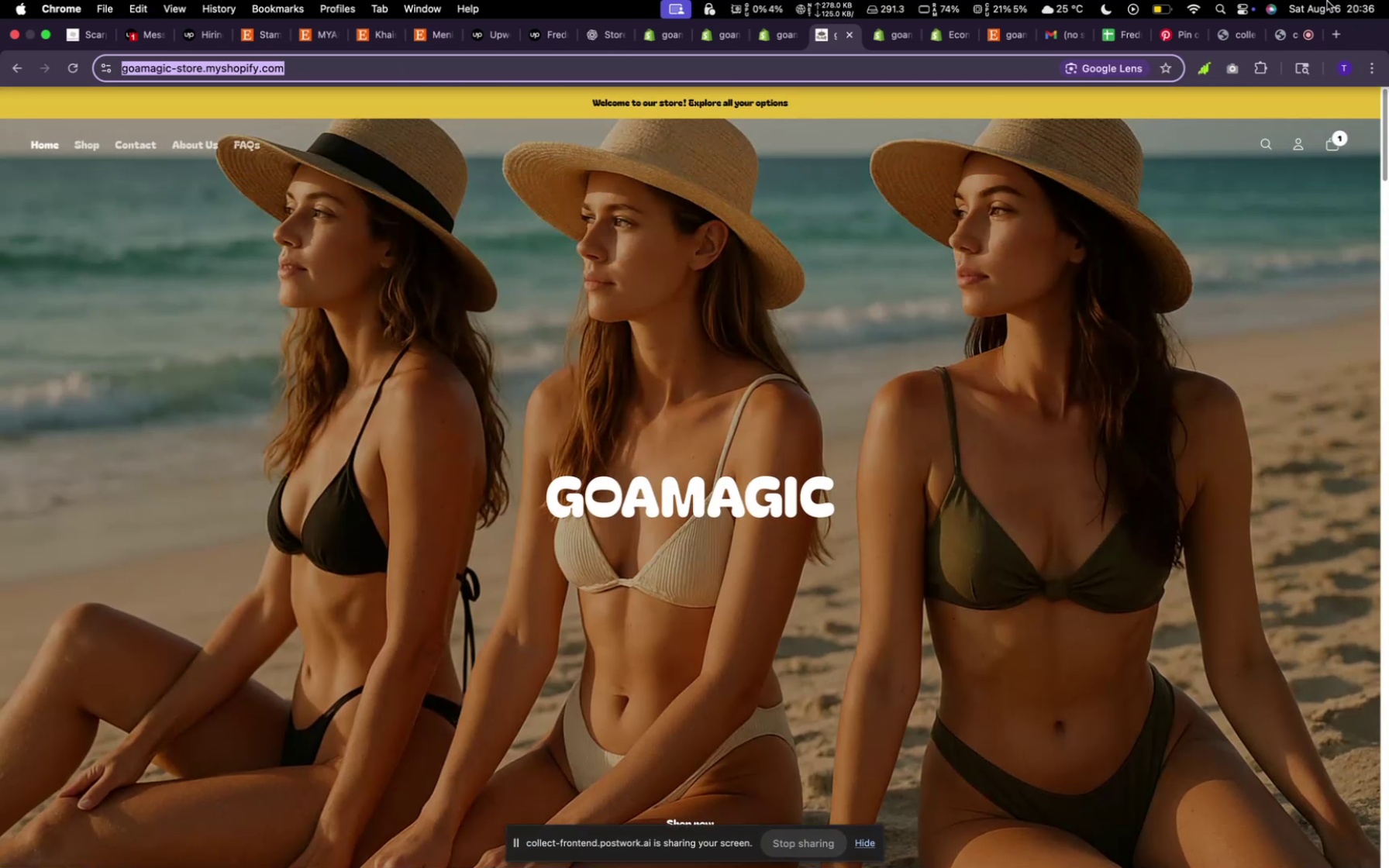 
left_click([1280, 29])
 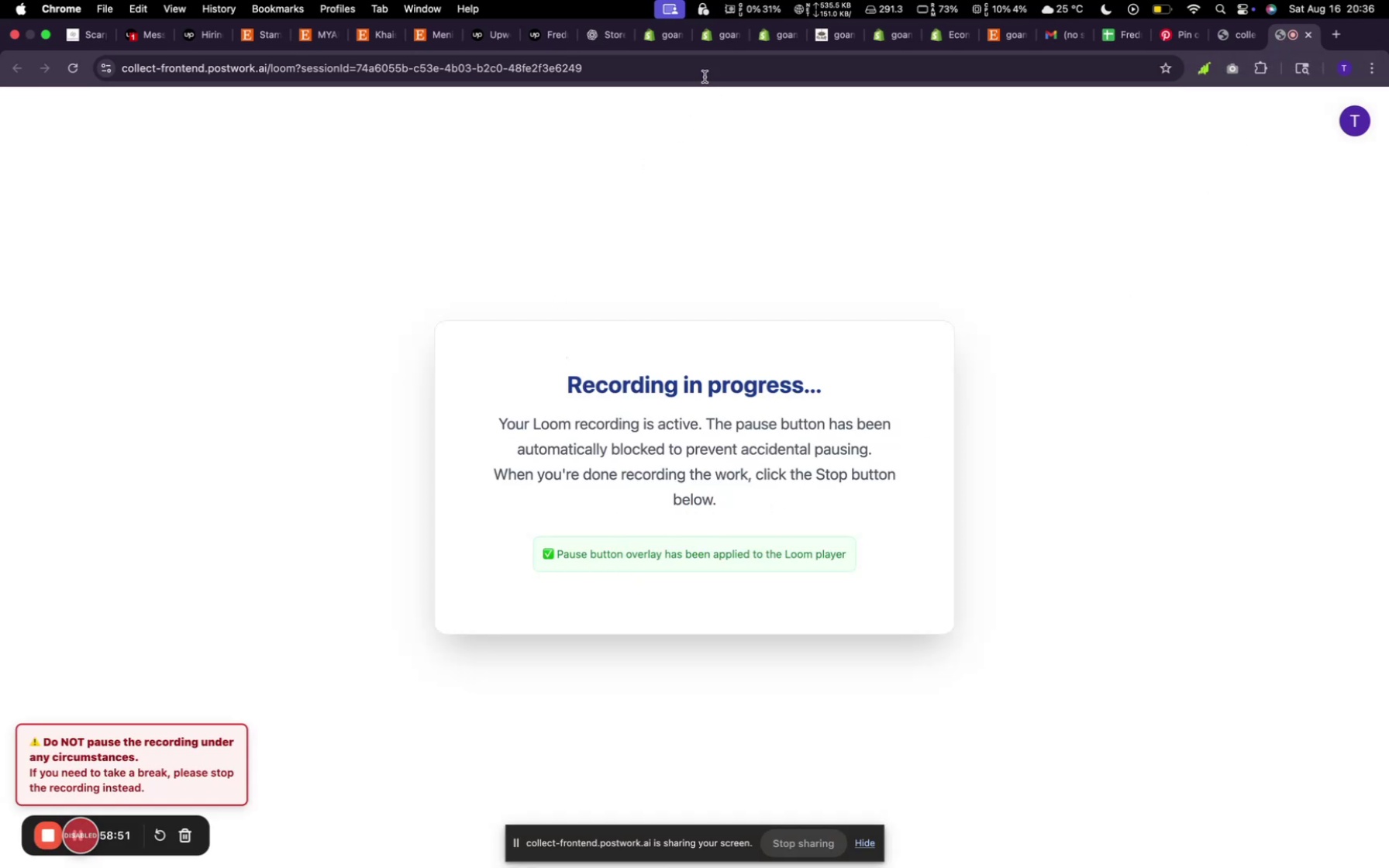 
left_click([710, 36])
 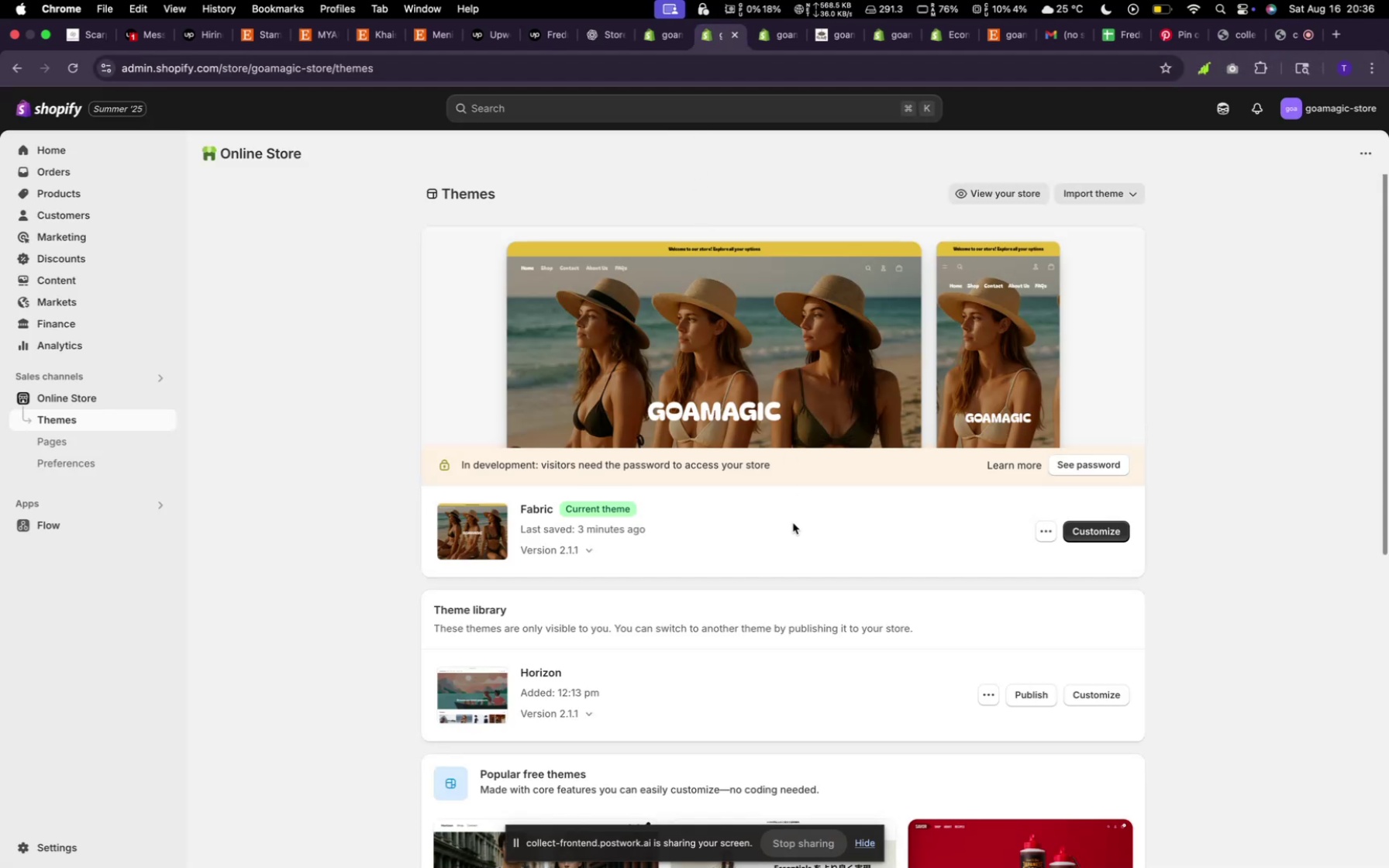 
wait(6.8)
 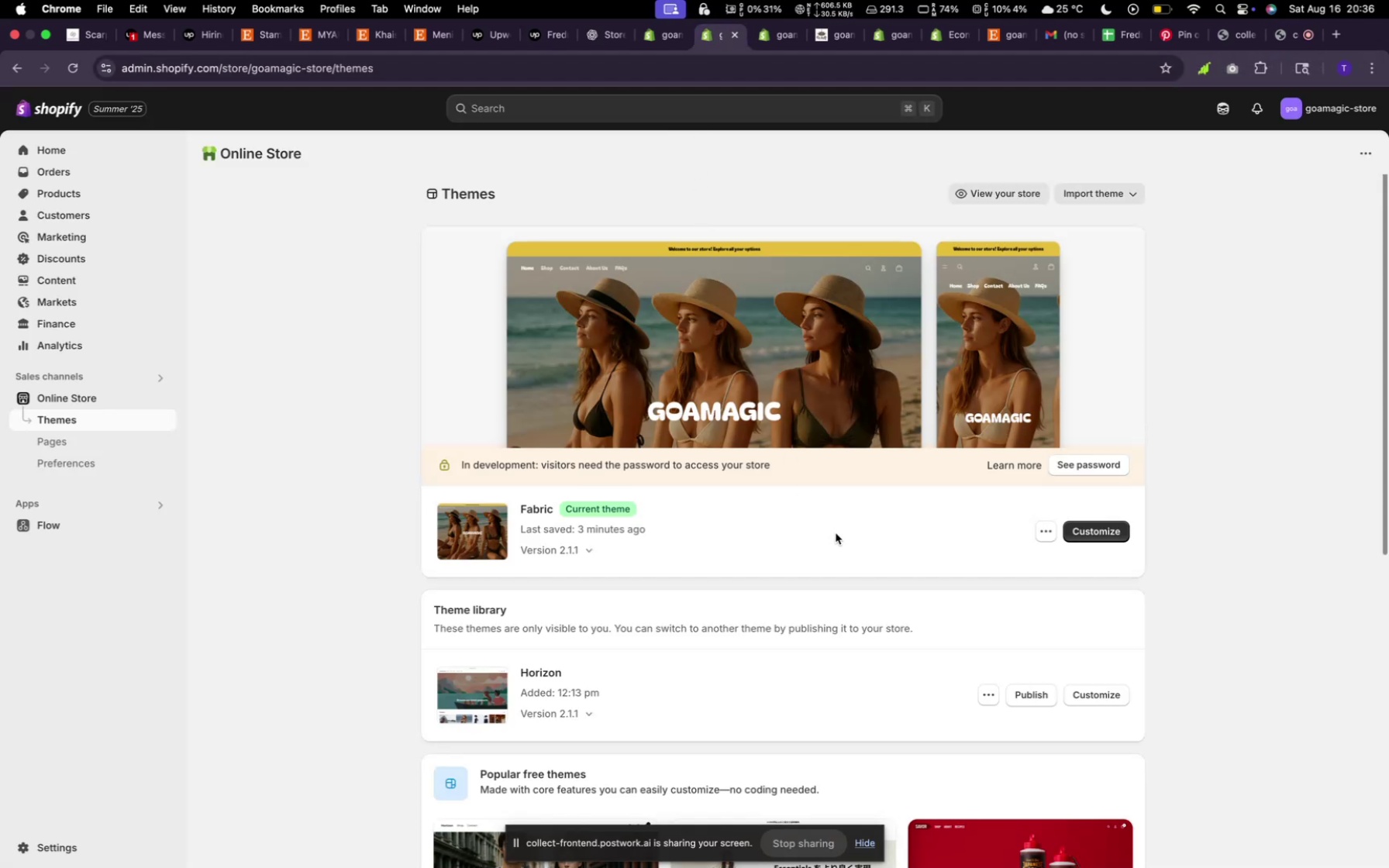 
left_click([649, 35])
 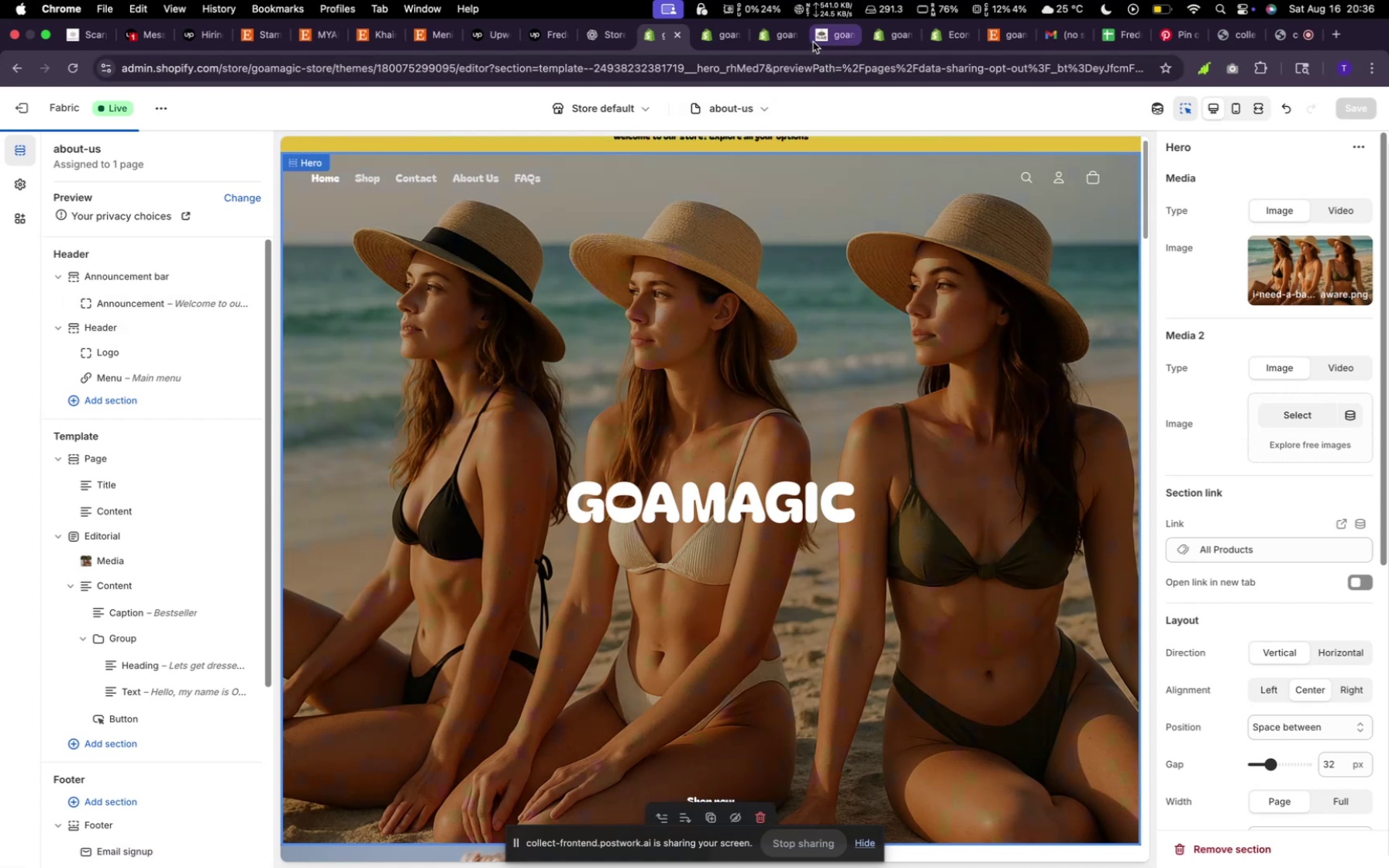 
left_click([784, 34])
 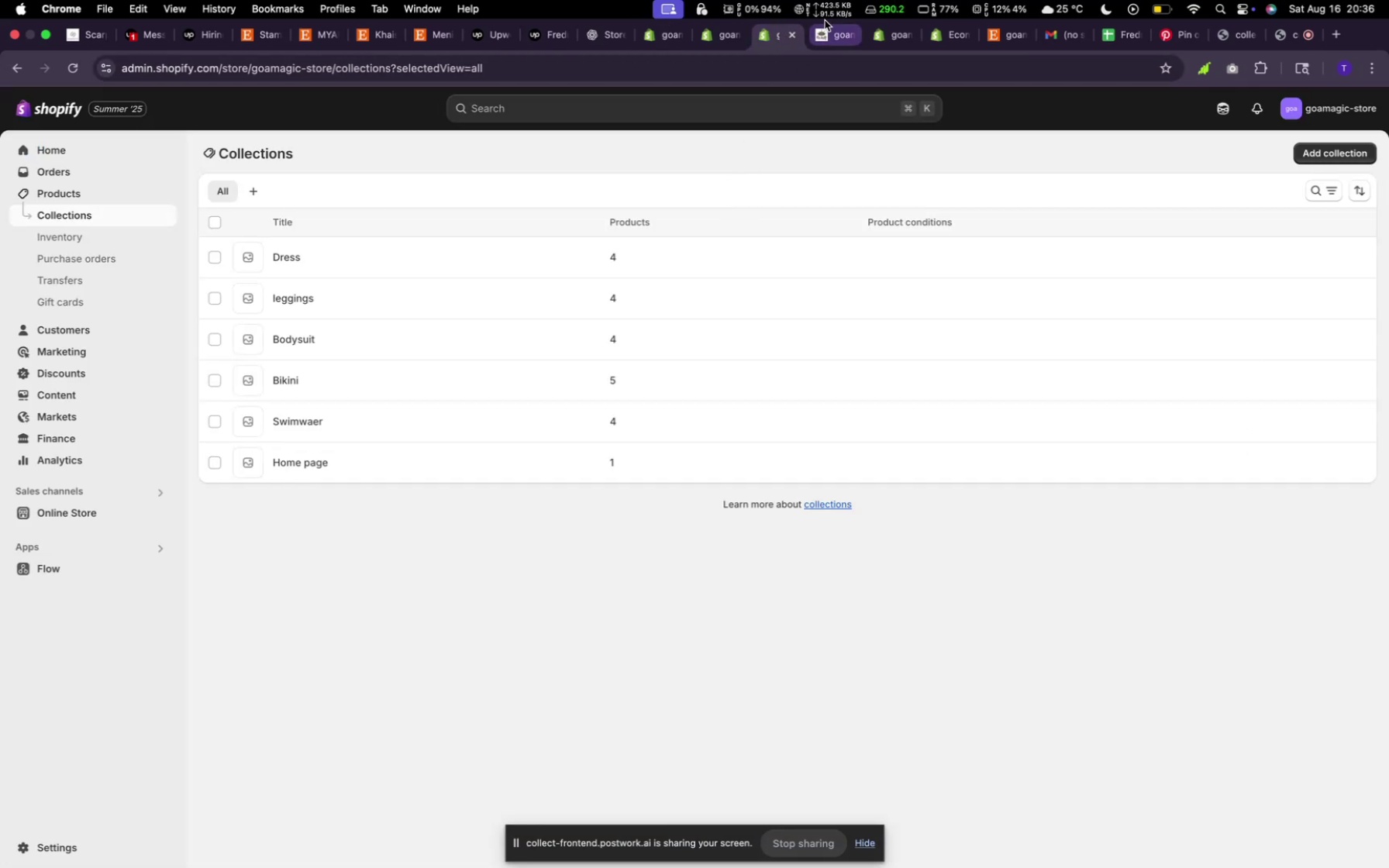 